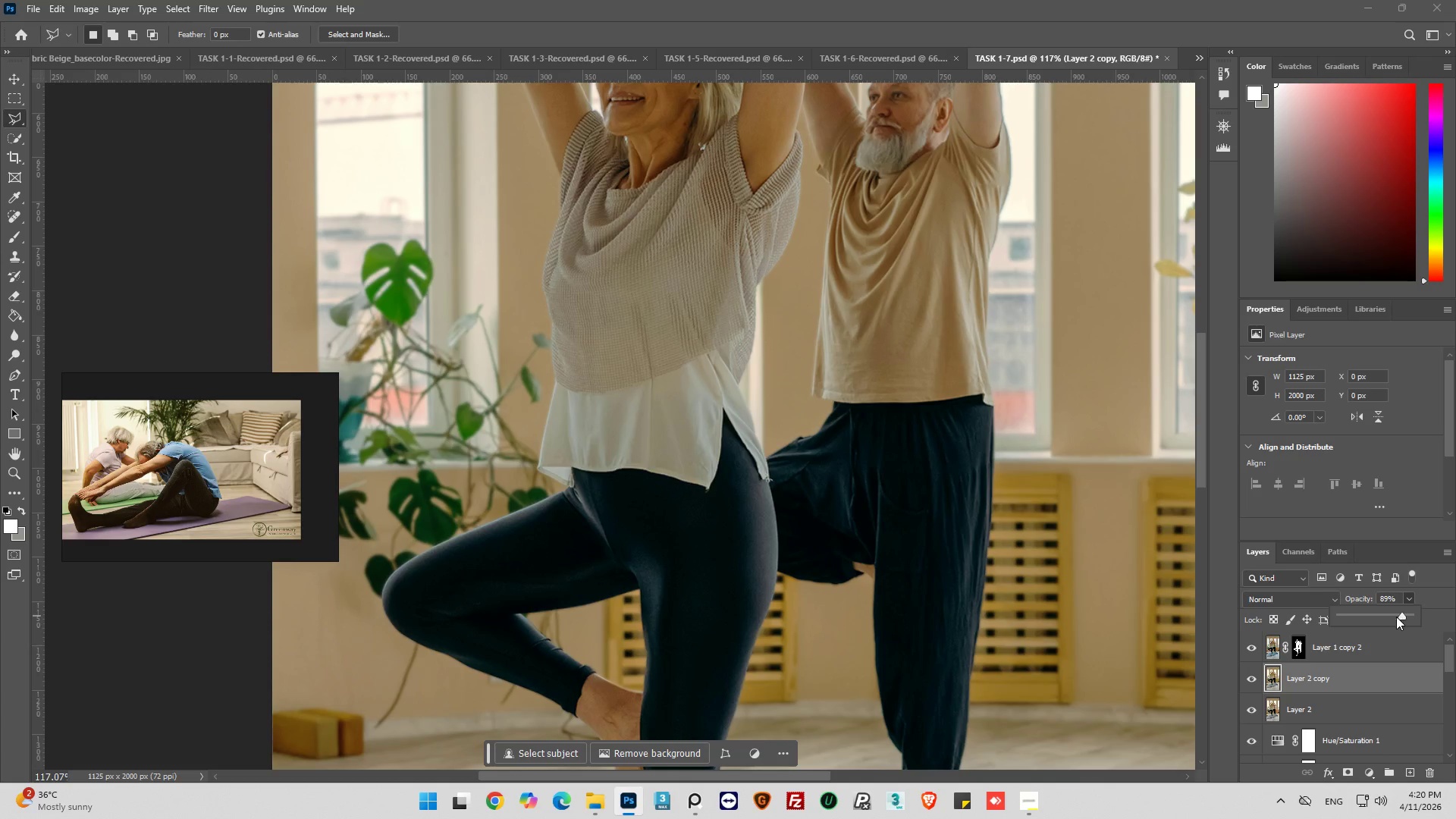 
left_click_drag(start_coordinate=[1396, 617], to_coordinate=[1391, 619])
 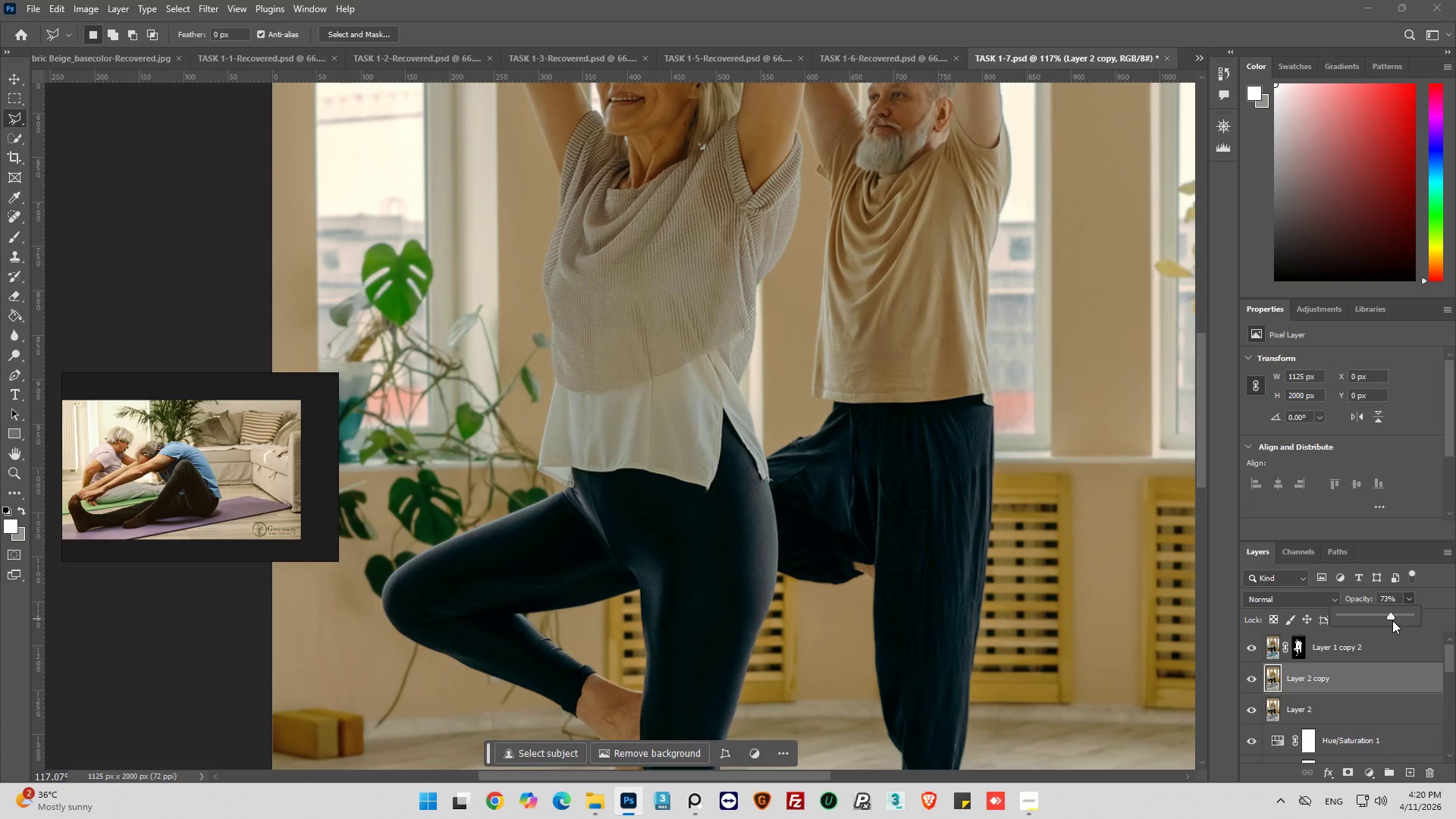 
left_click_drag(start_coordinate=[1390, 617], to_coordinate=[1375, 617])
 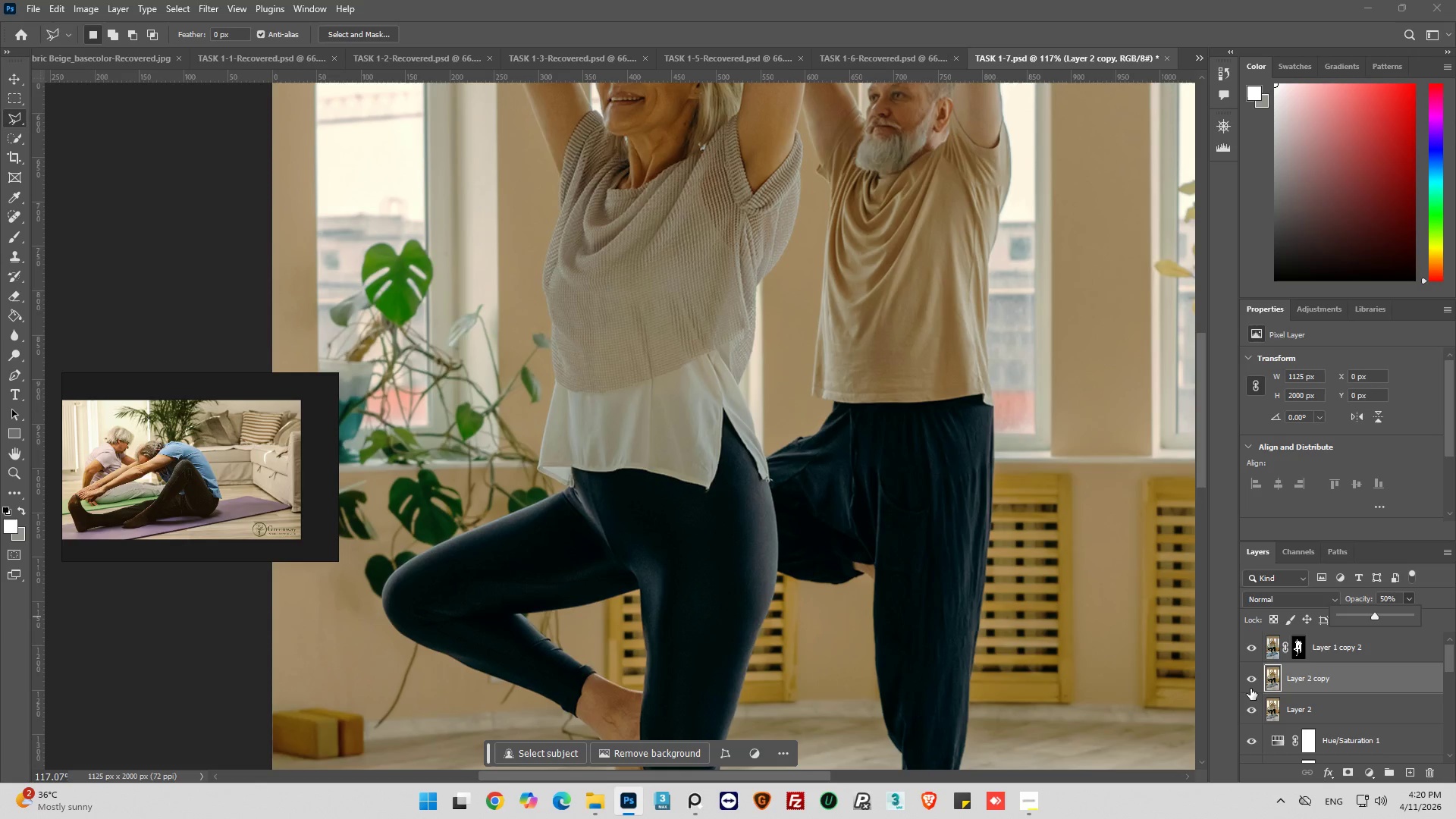 
left_click([1250, 681])
 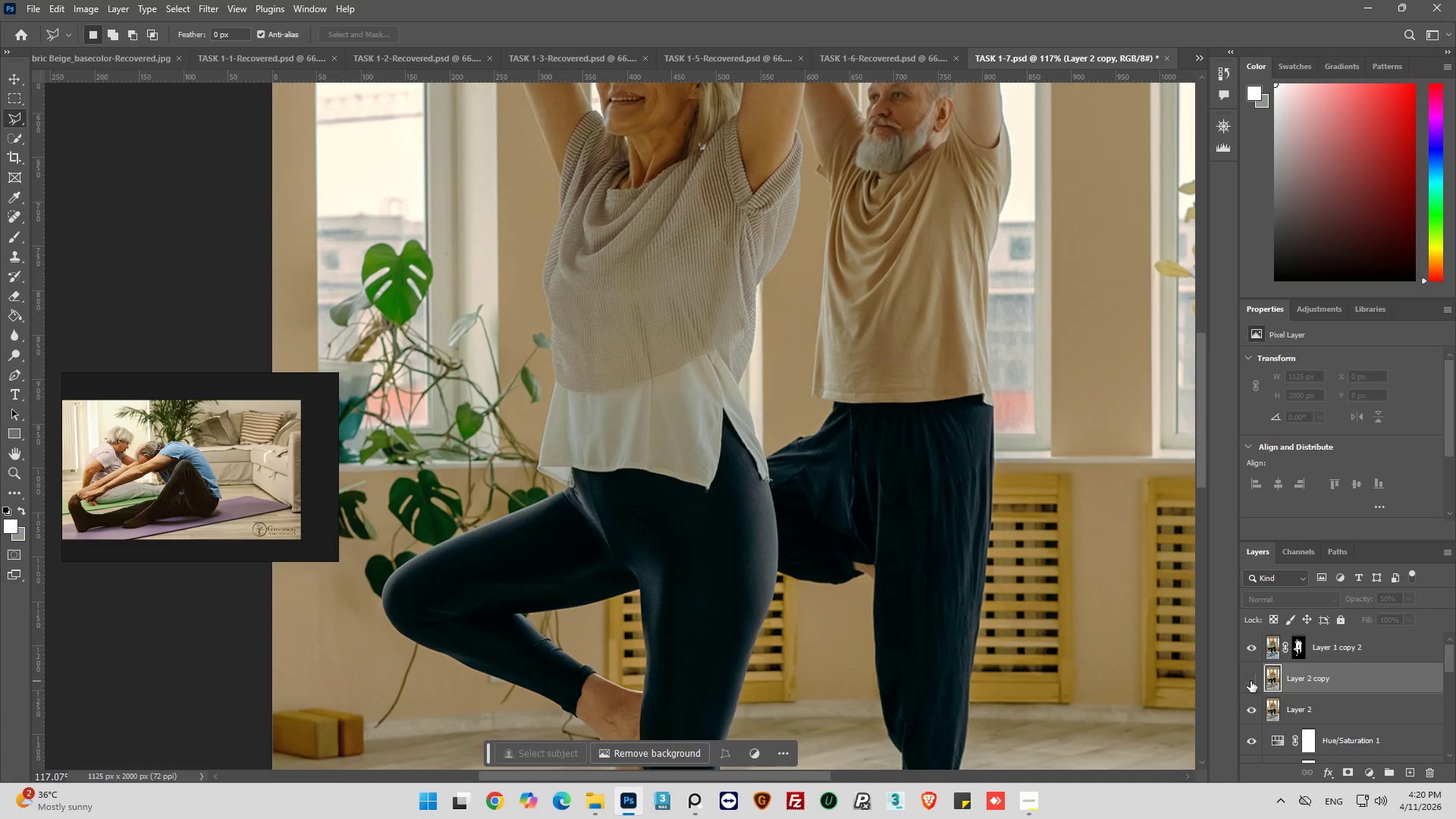 
left_click([1250, 681])
 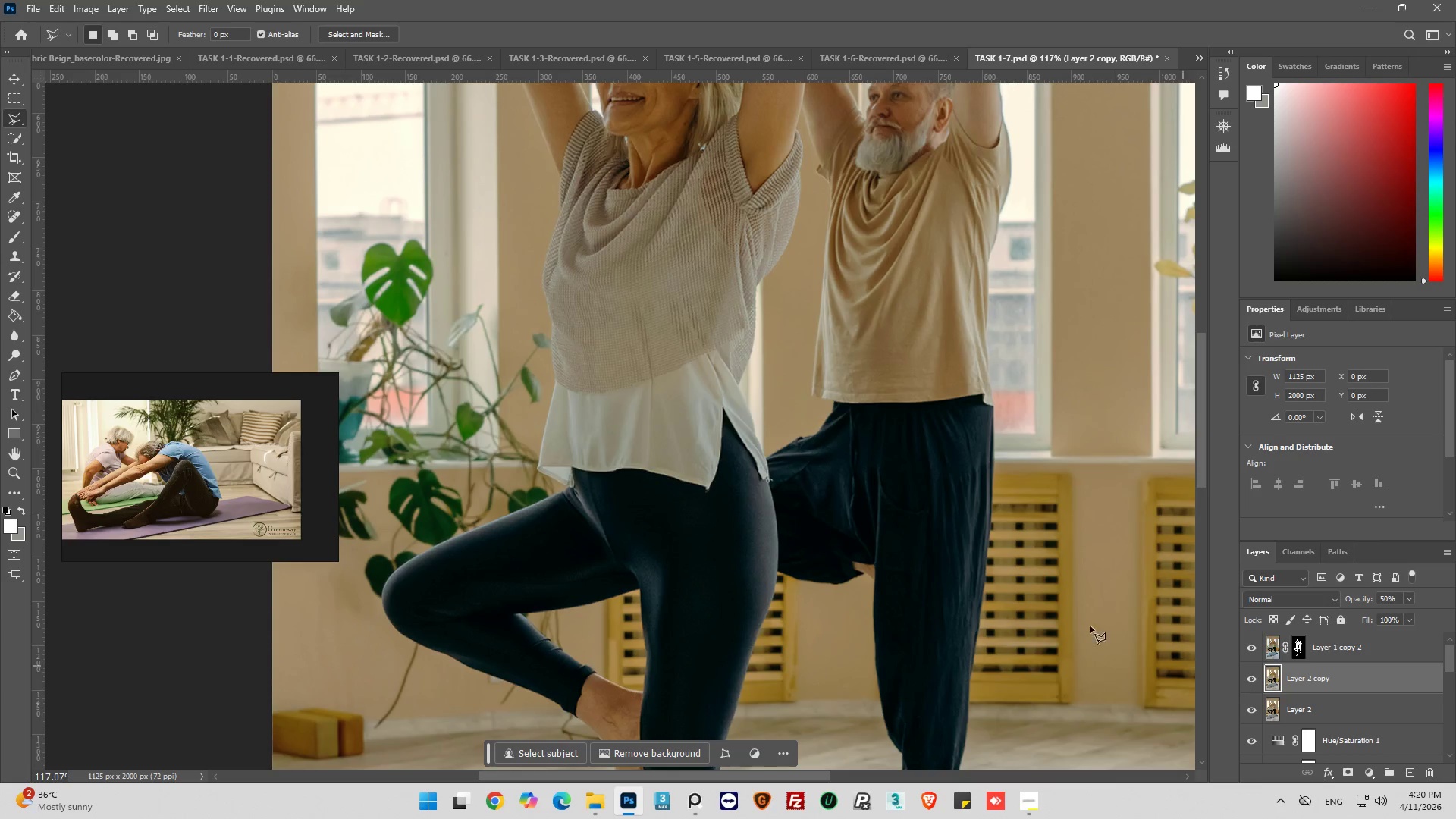 
hold_key(key=AltLeft, duration=0.48)
scroll: coordinate [510, 378], scroll_direction: down, amount: 6.0
 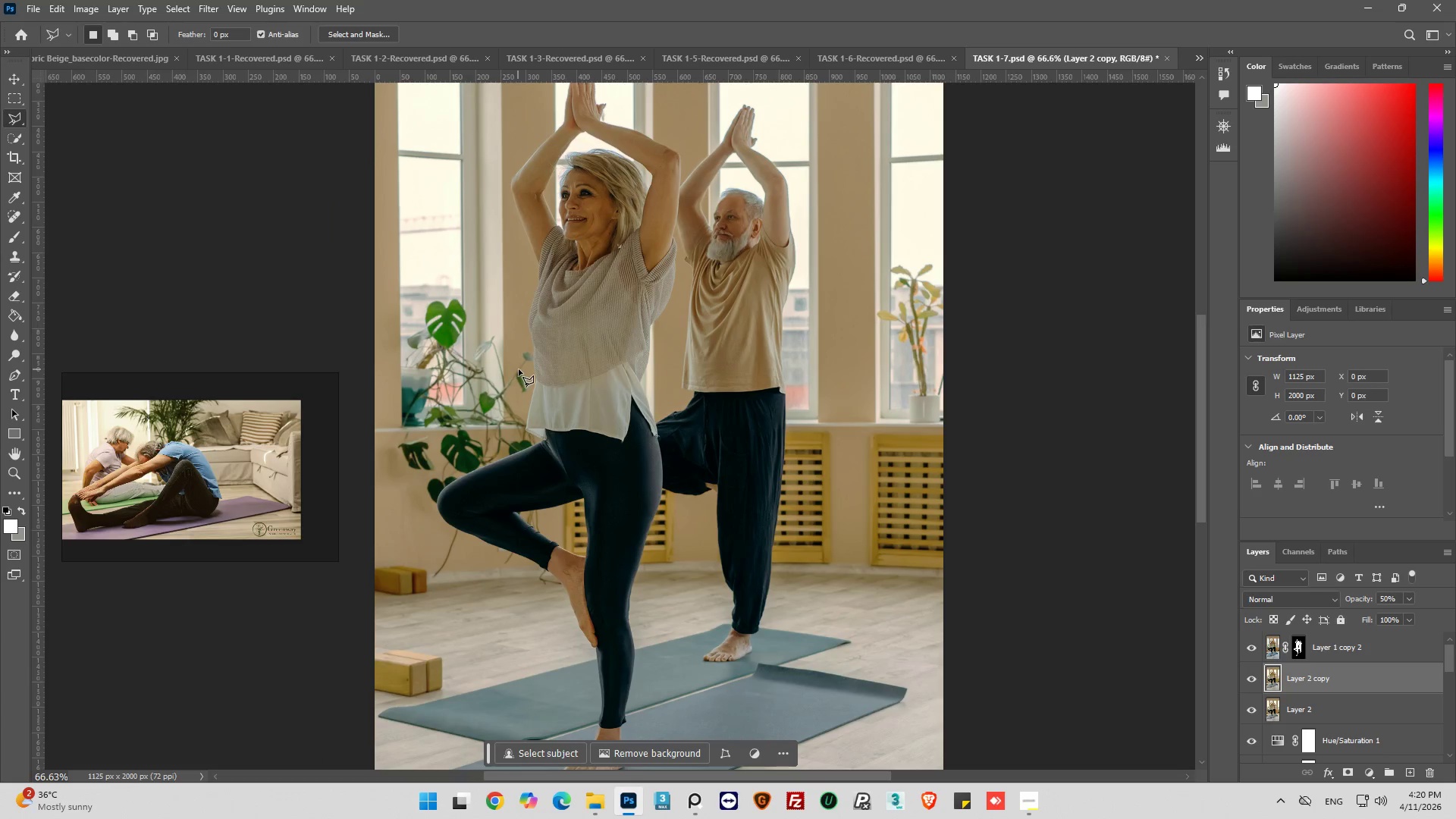 
hold_key(key=AltLeft, duration=0.34)
scroll: coordinate [548, 369], scroll_direction: down, amount: 12.0
 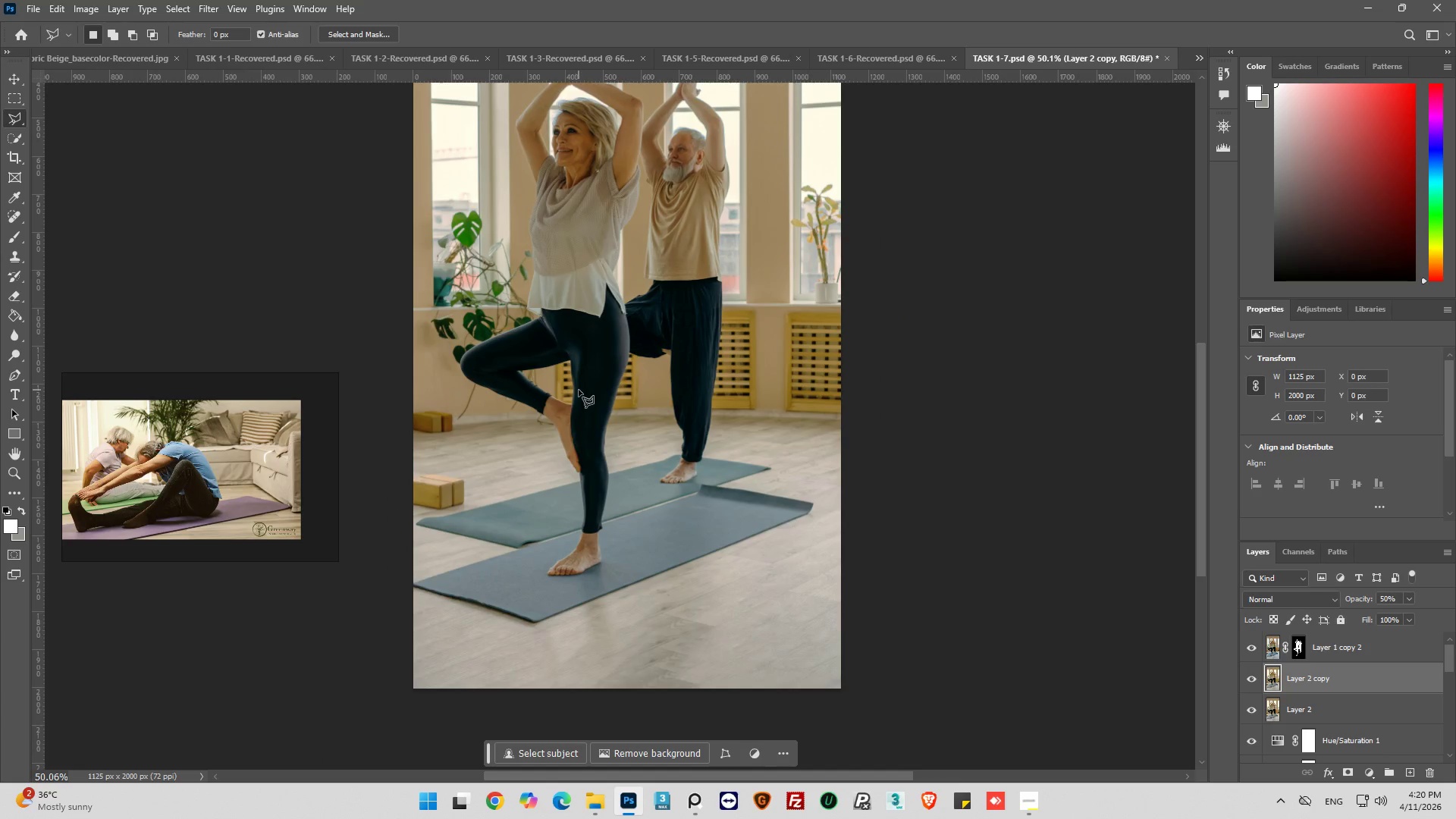 
scroll: coordinate [587, 411], scroll_direction: up, amount: 7.0
 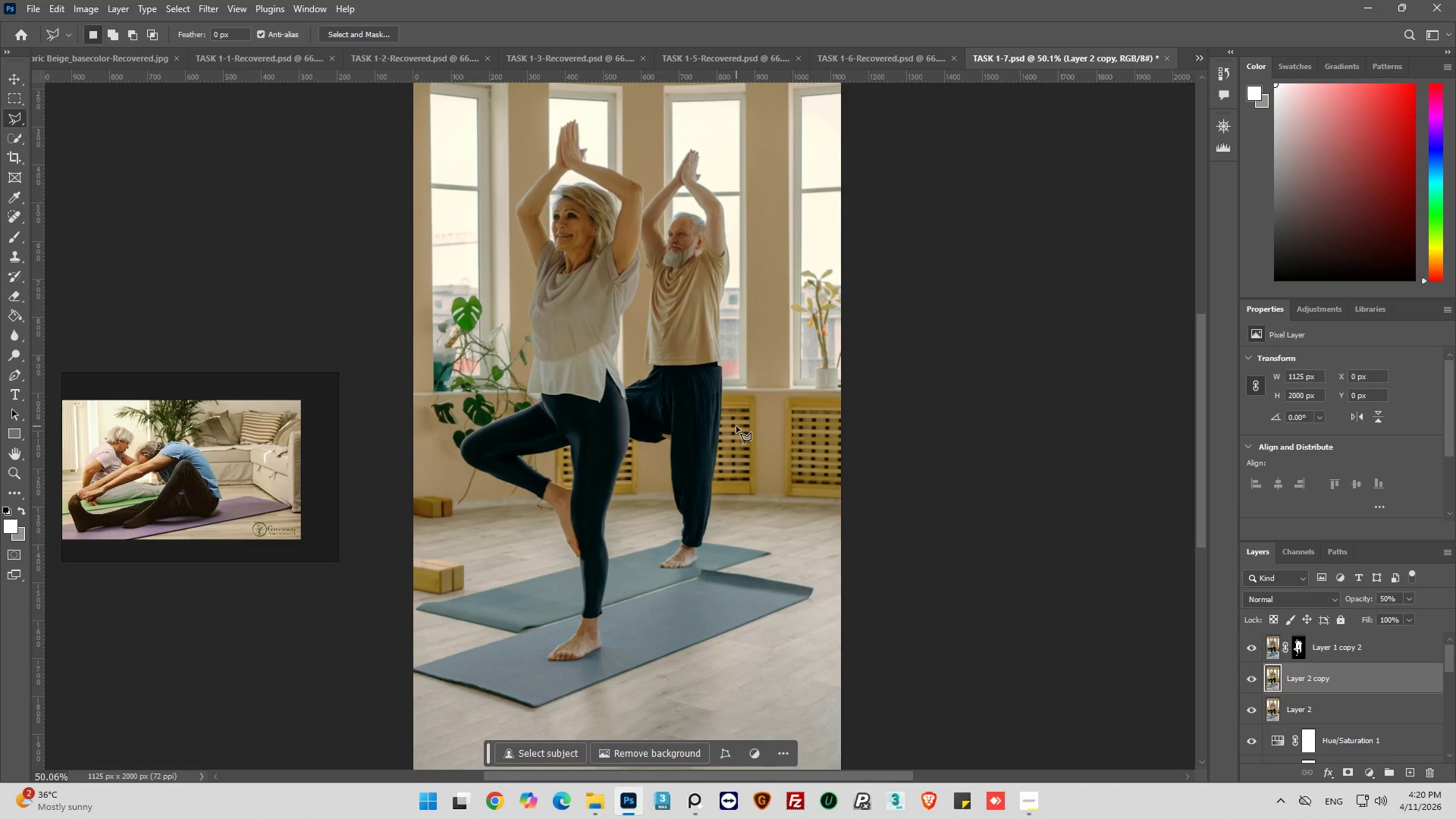 
scroll: coordinate [749, 422], scroll_direction: down, amount: 1.0
 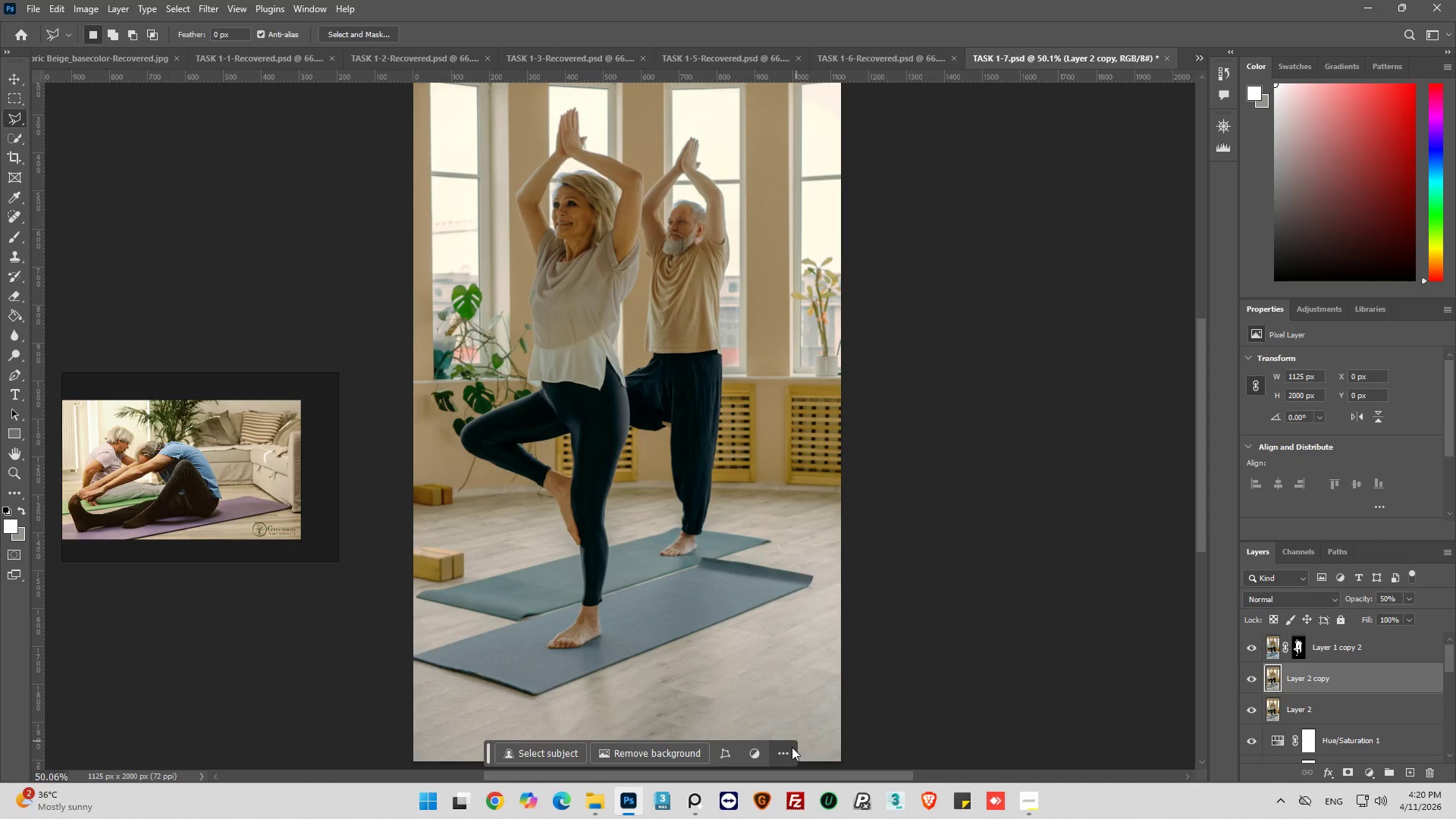 
wait(36.19)
 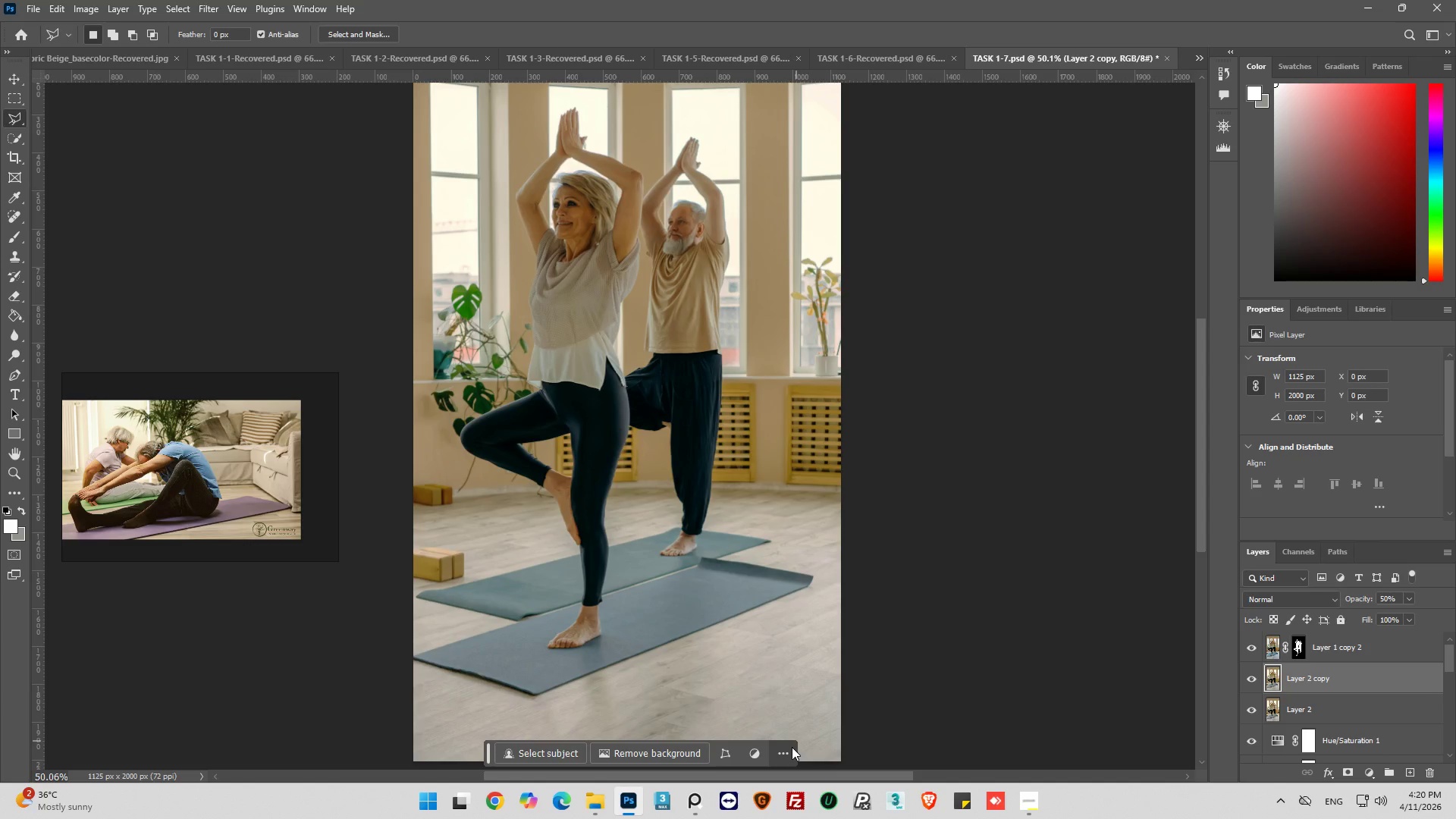 
left_click([1253, 680])
 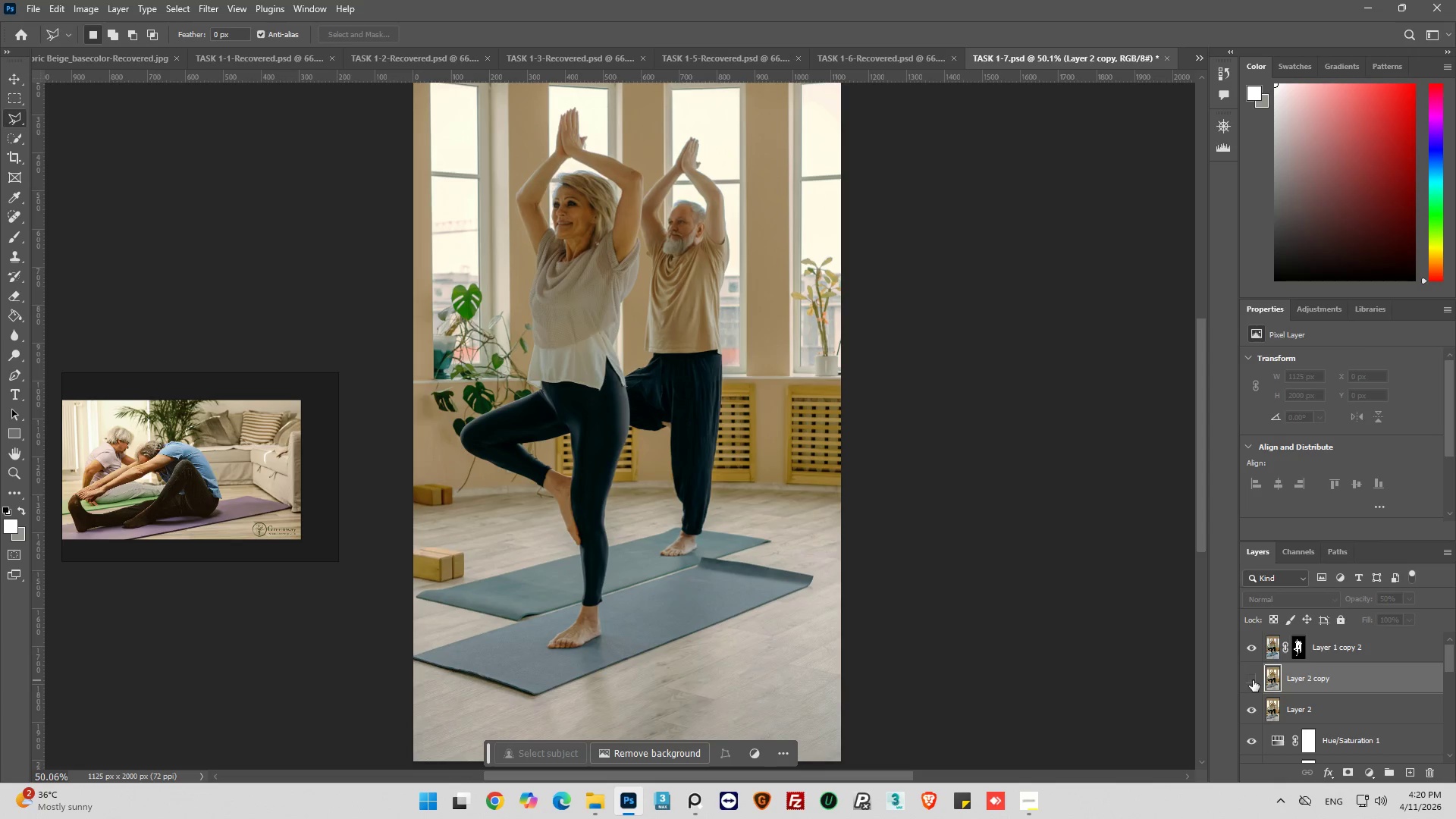 
left_click([1253, 680])
 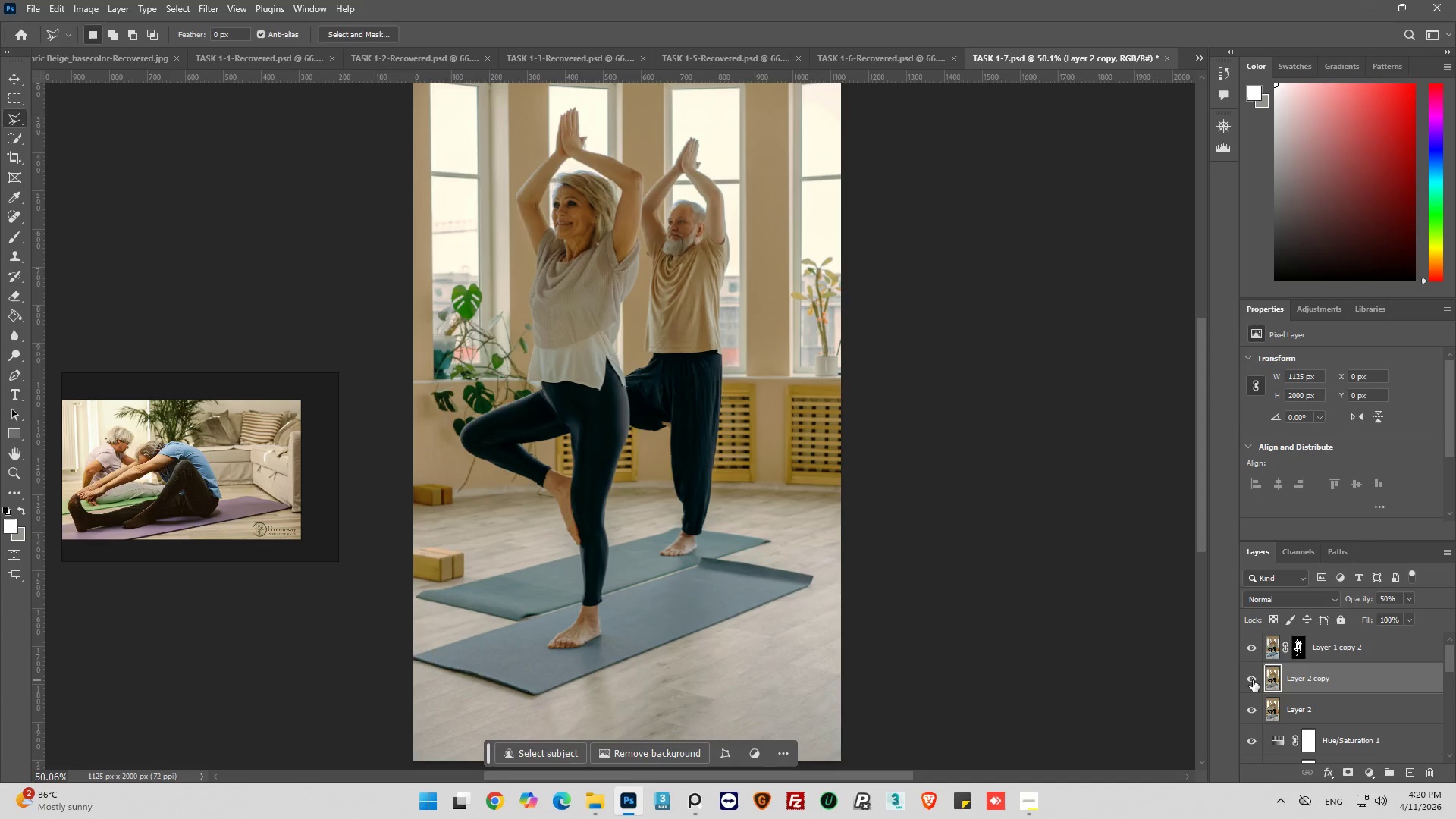 
left_click([1253, 680])
 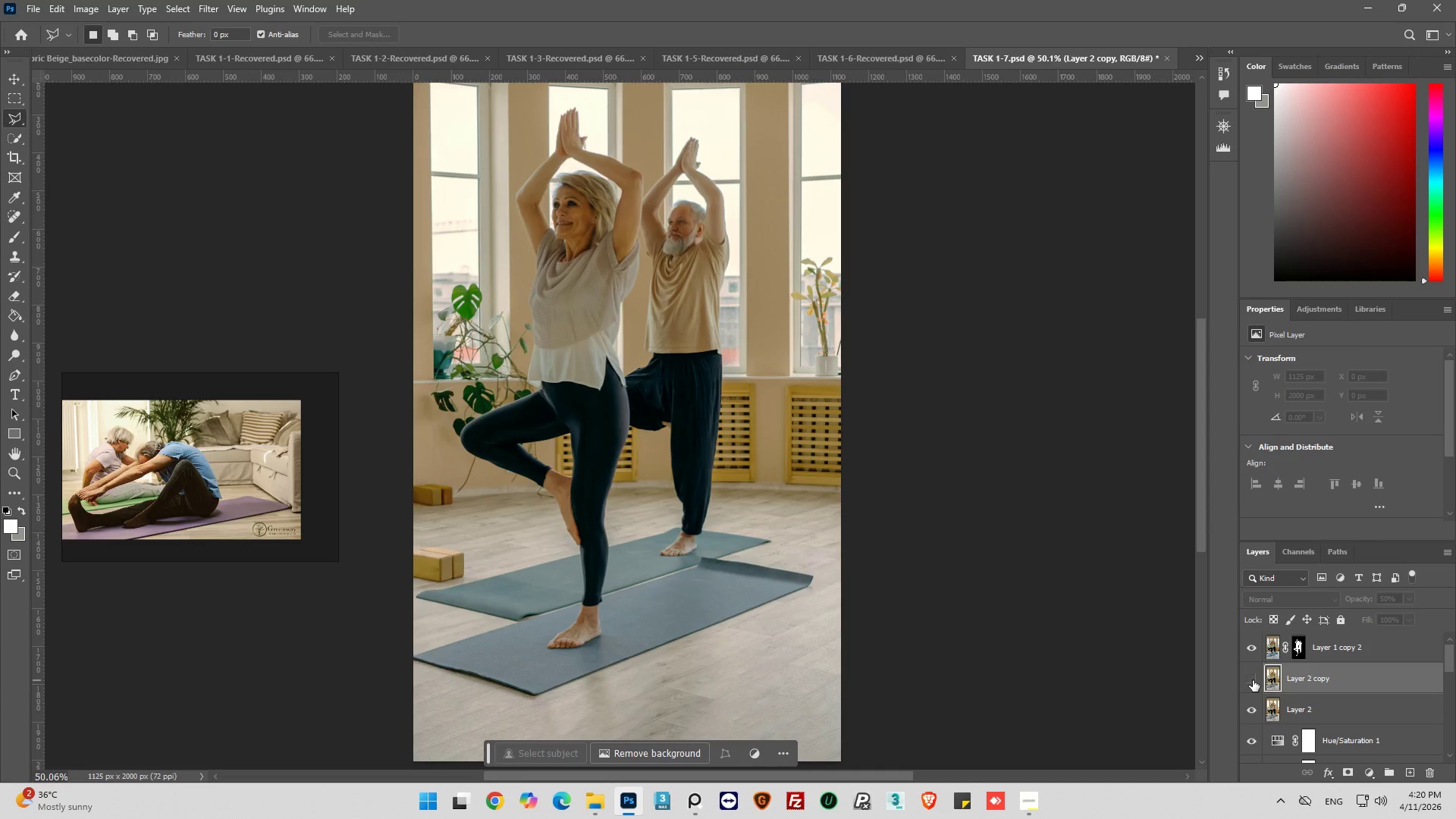 
left_click([1253, 680])
 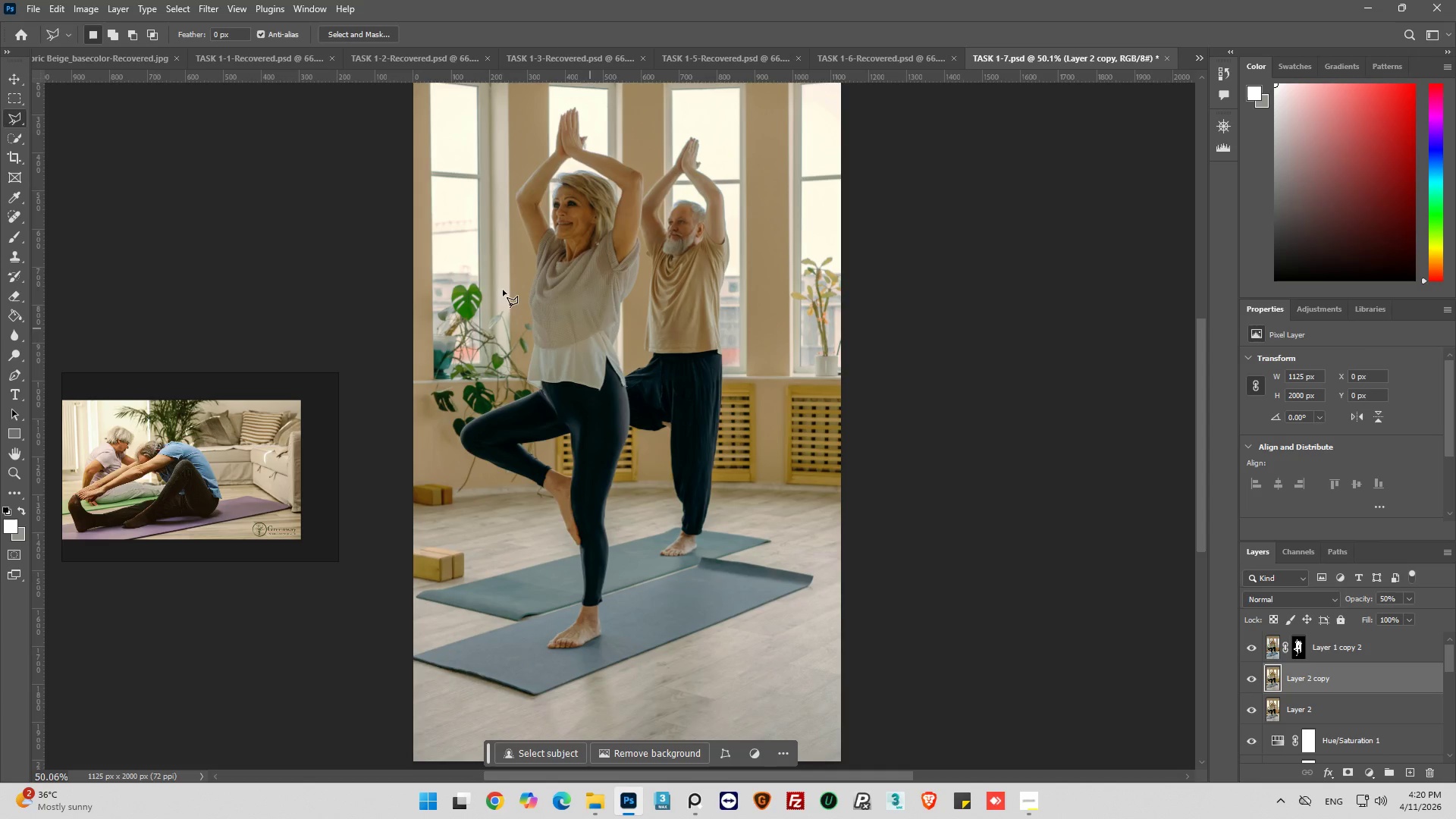 
scroll: coordinate [507, 306], scroll_direction: up, amount: 4.0
 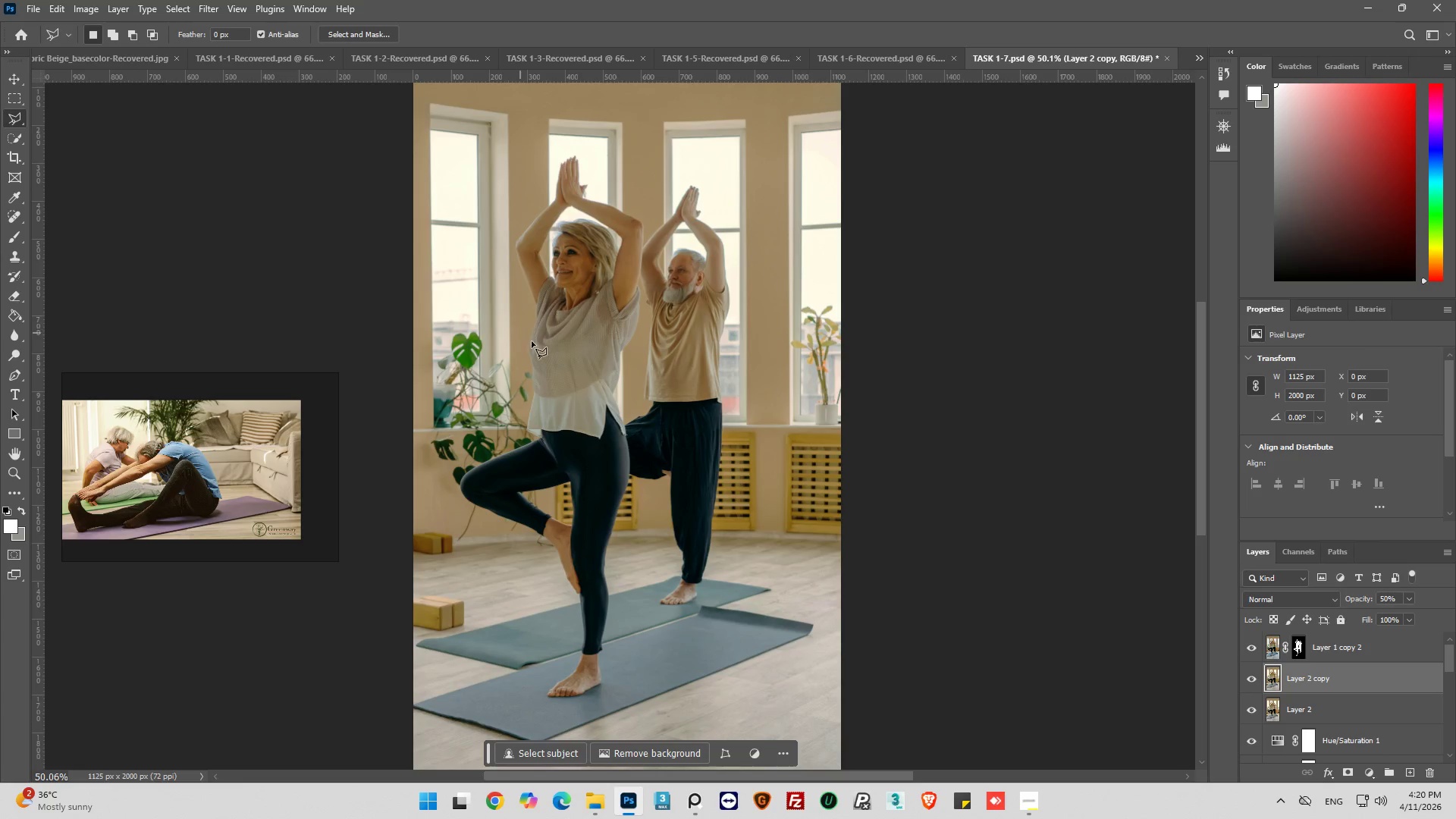 
scroll: coordinate [585, 450], scroll_direction: down, amount: 5.0
 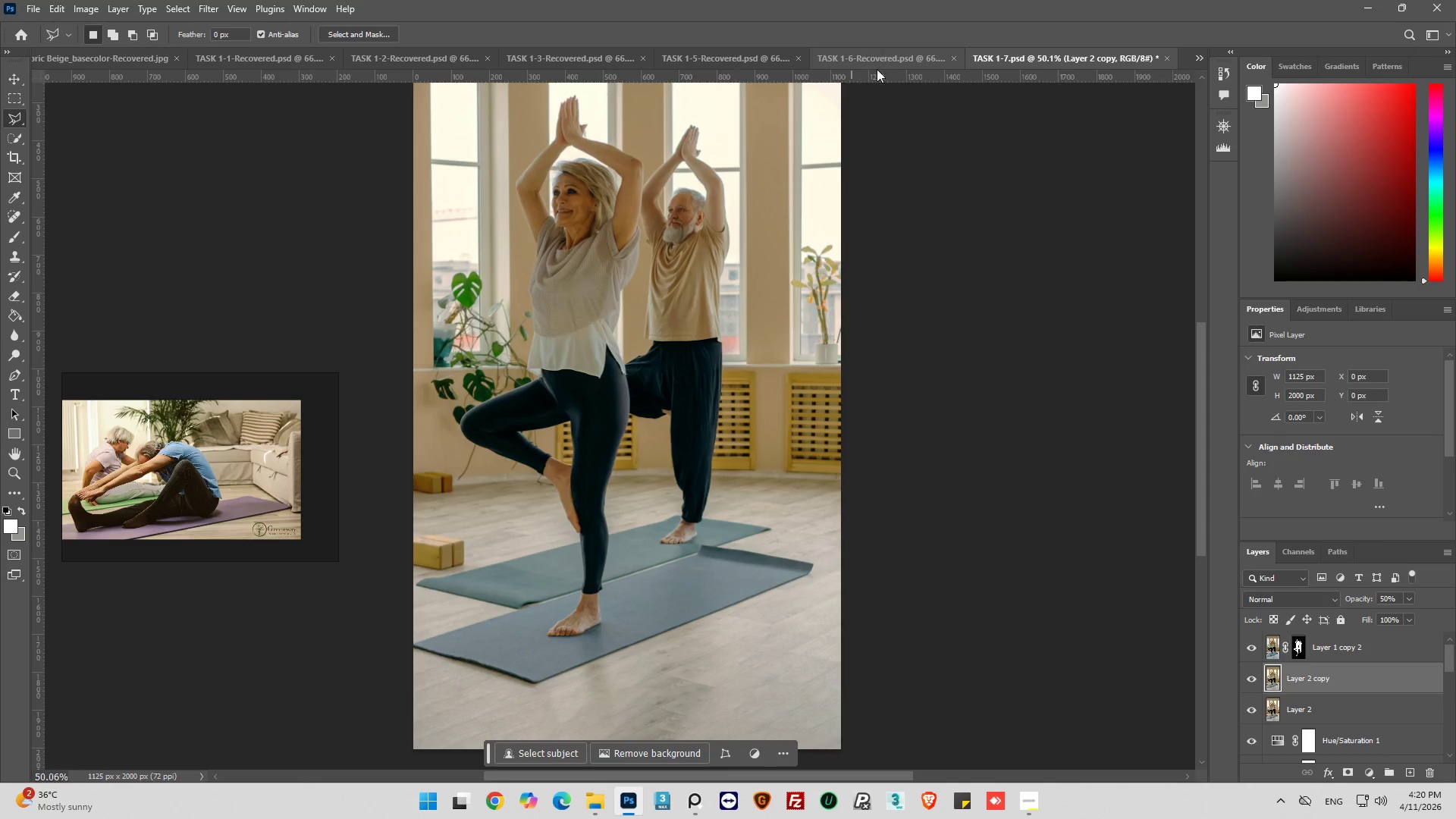 
key(Control+S)
 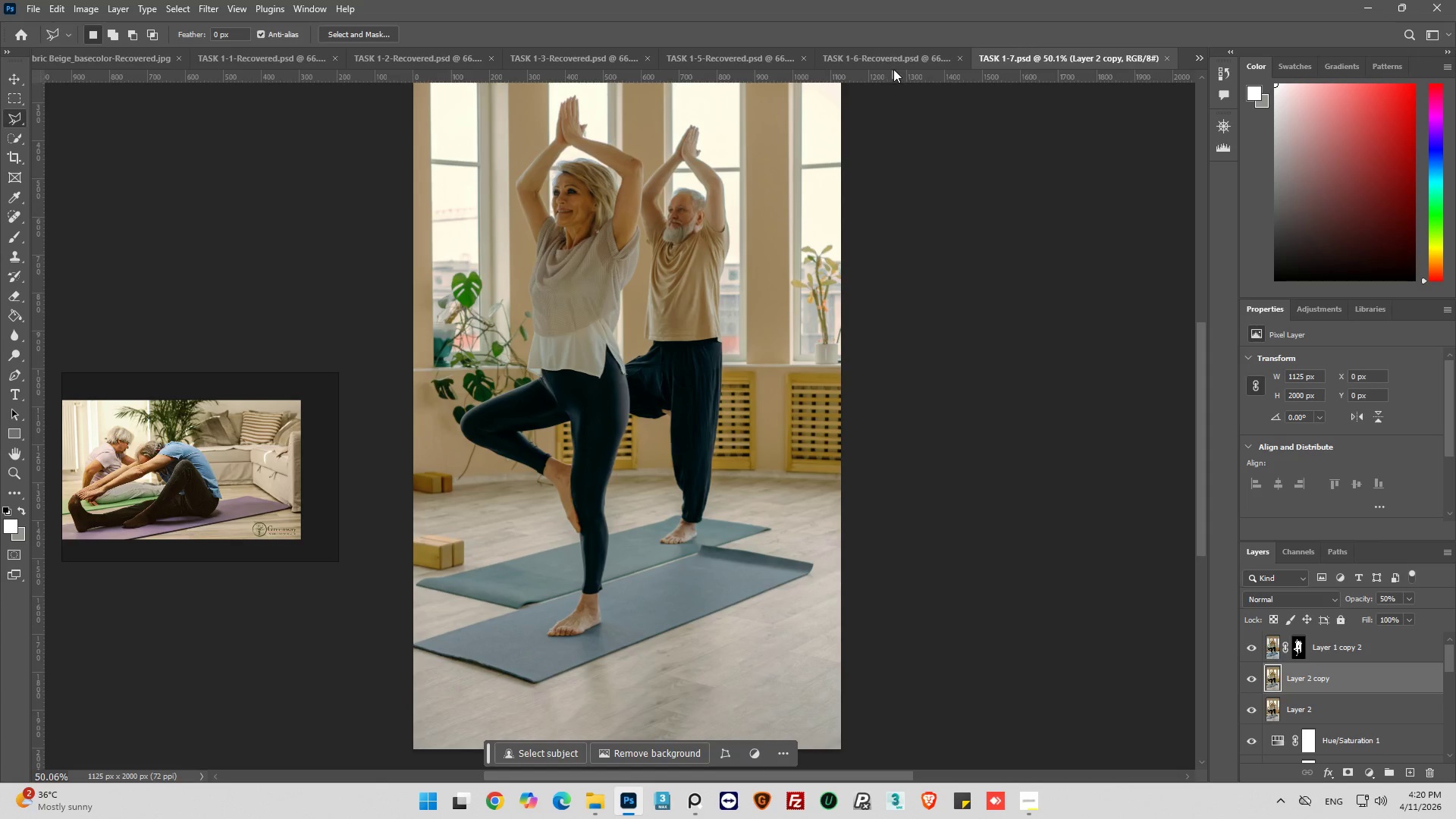 
left_click([890, 55])
 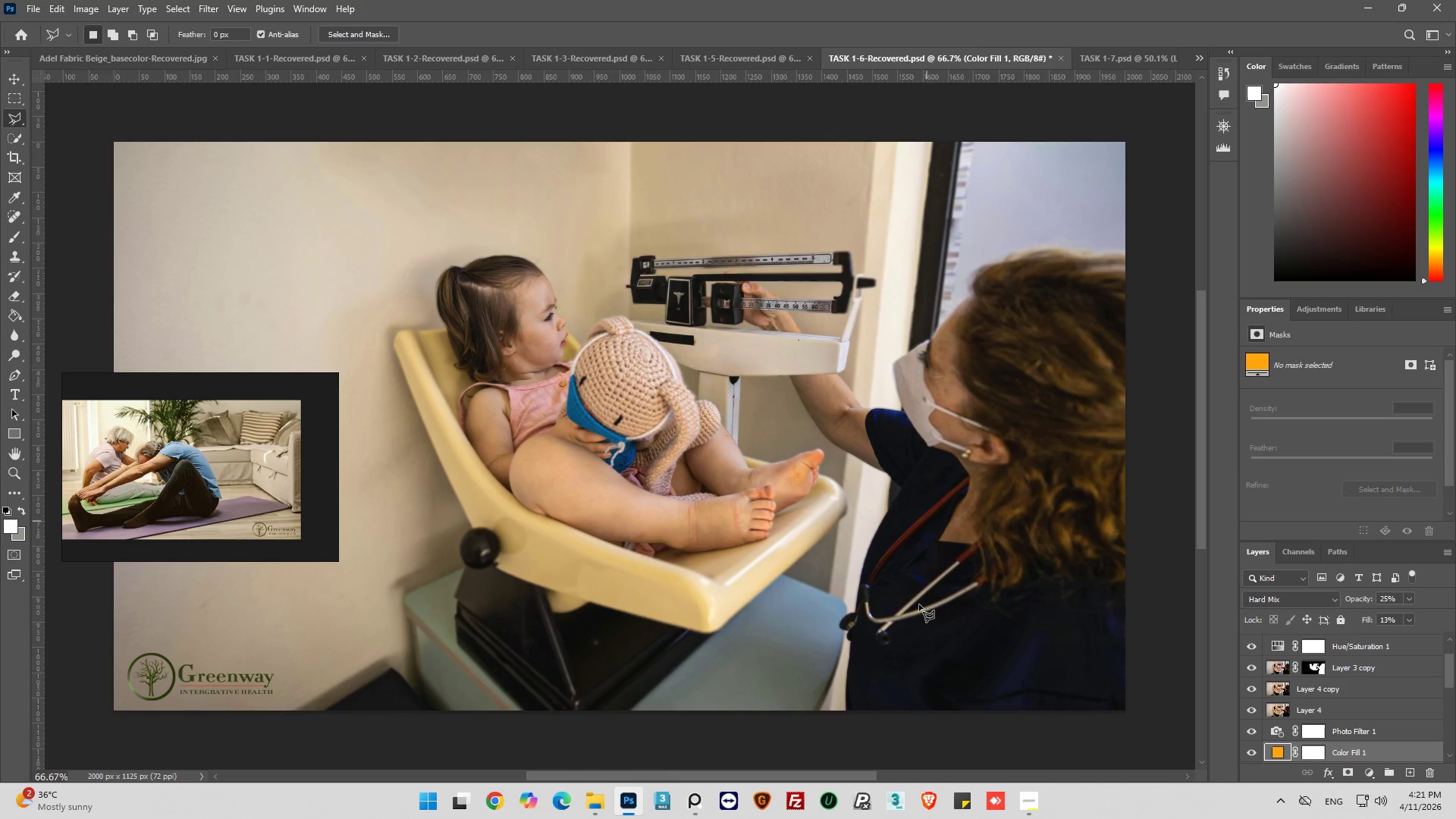 
scroll: coordinate [1307, 682], scroll_direction: up, amount: 6.0
 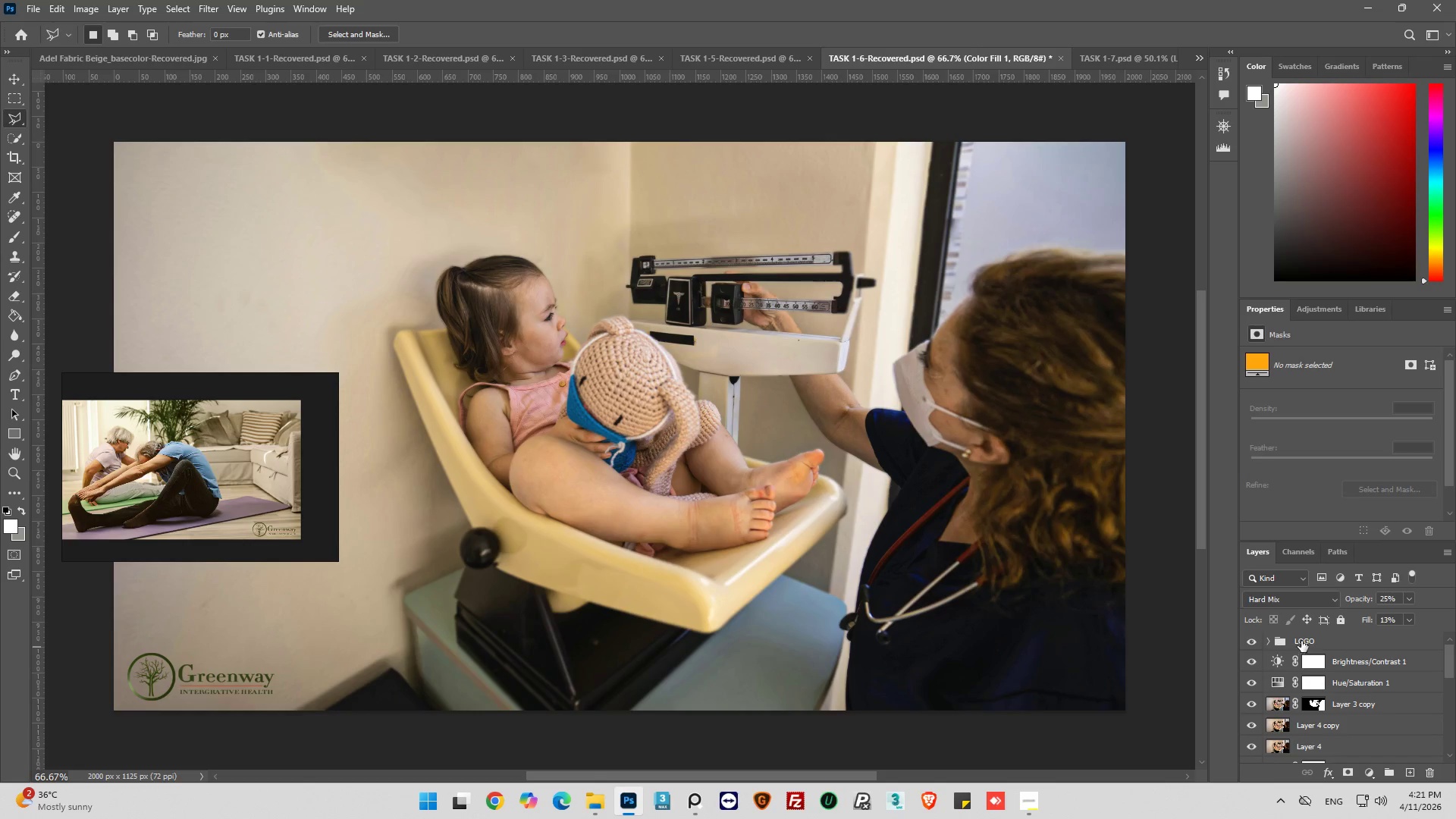 
left_click([1303, 638])
 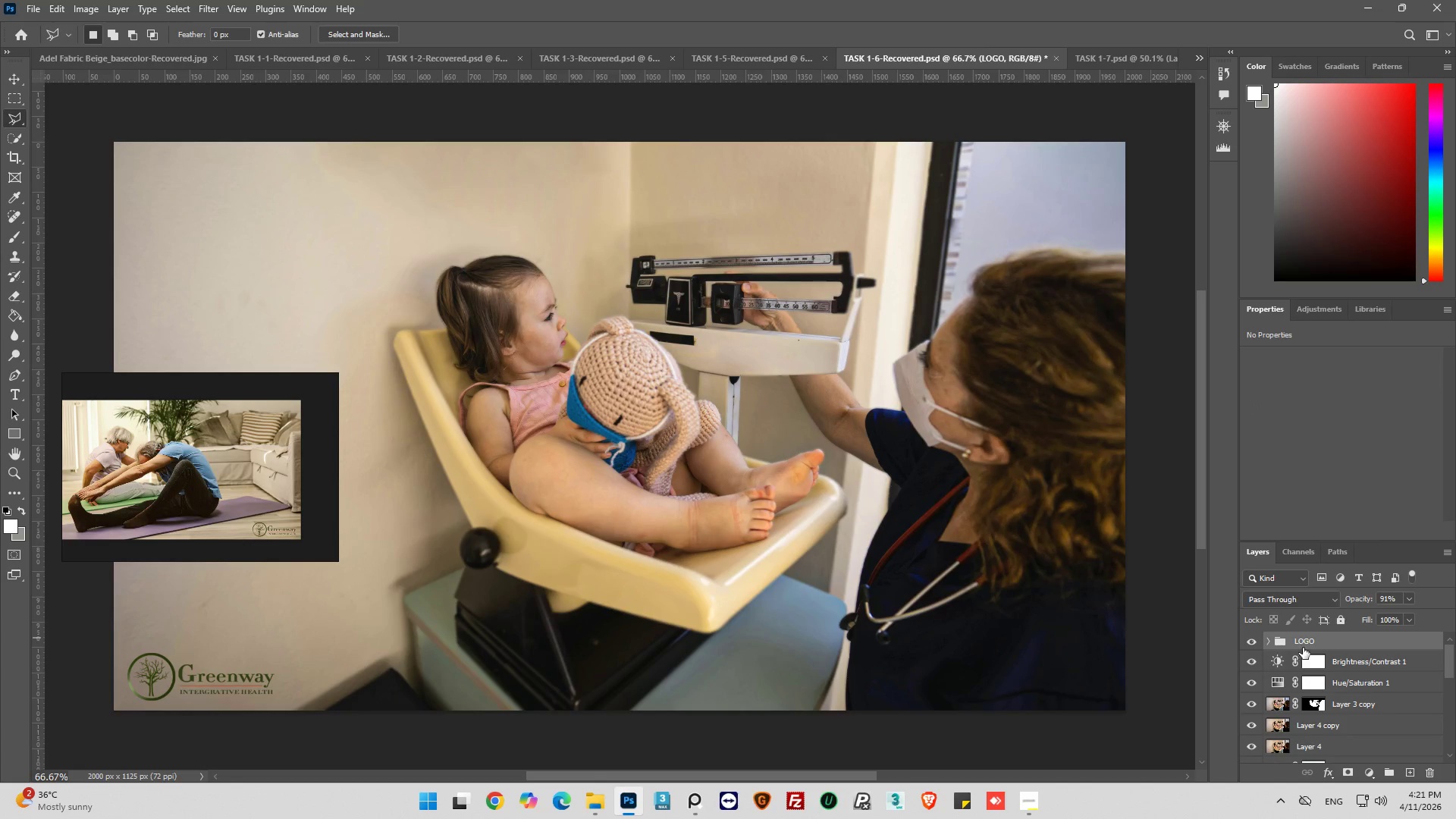 
key(Control+C)
 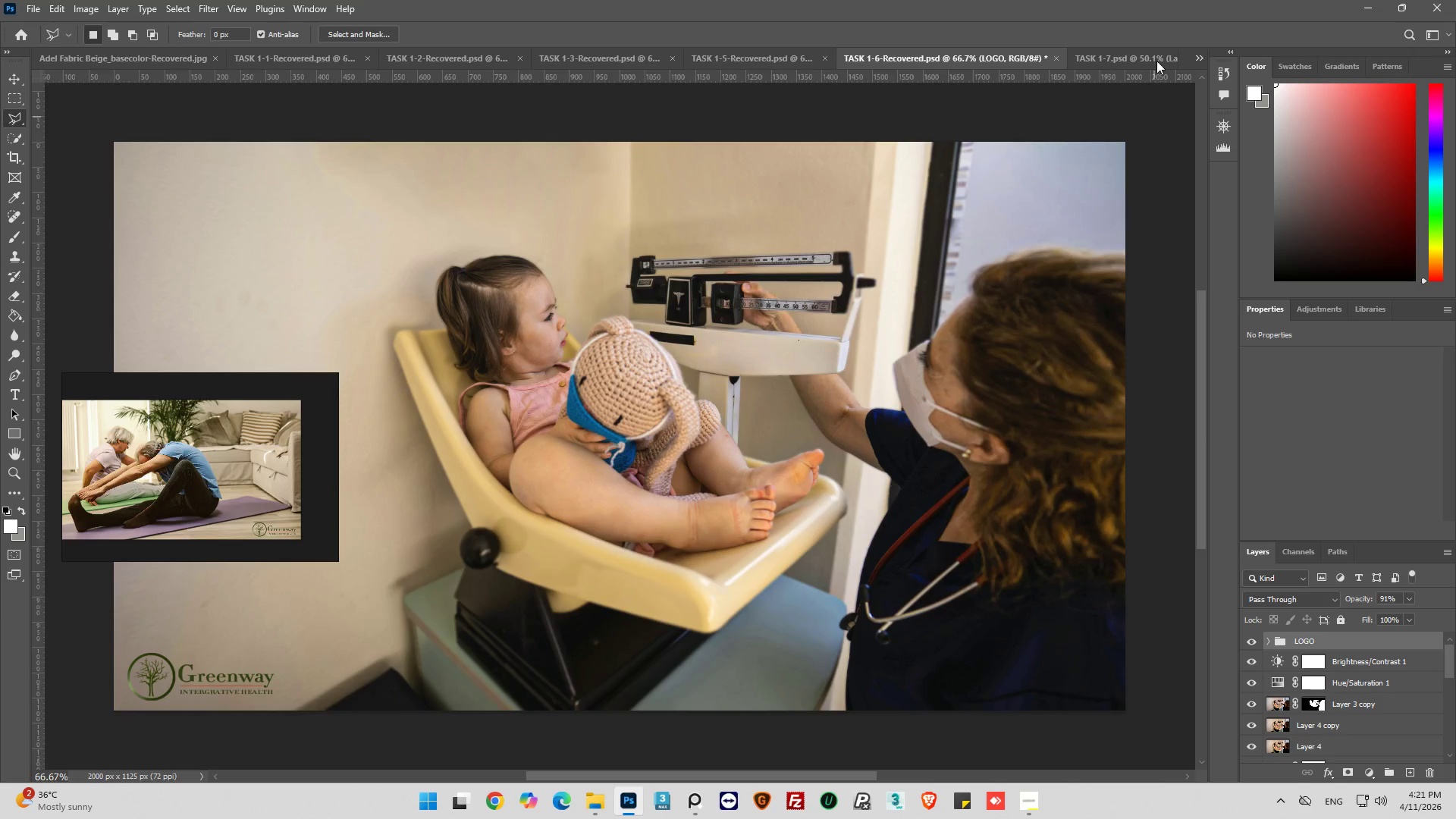 
left_click([1139, 61])
 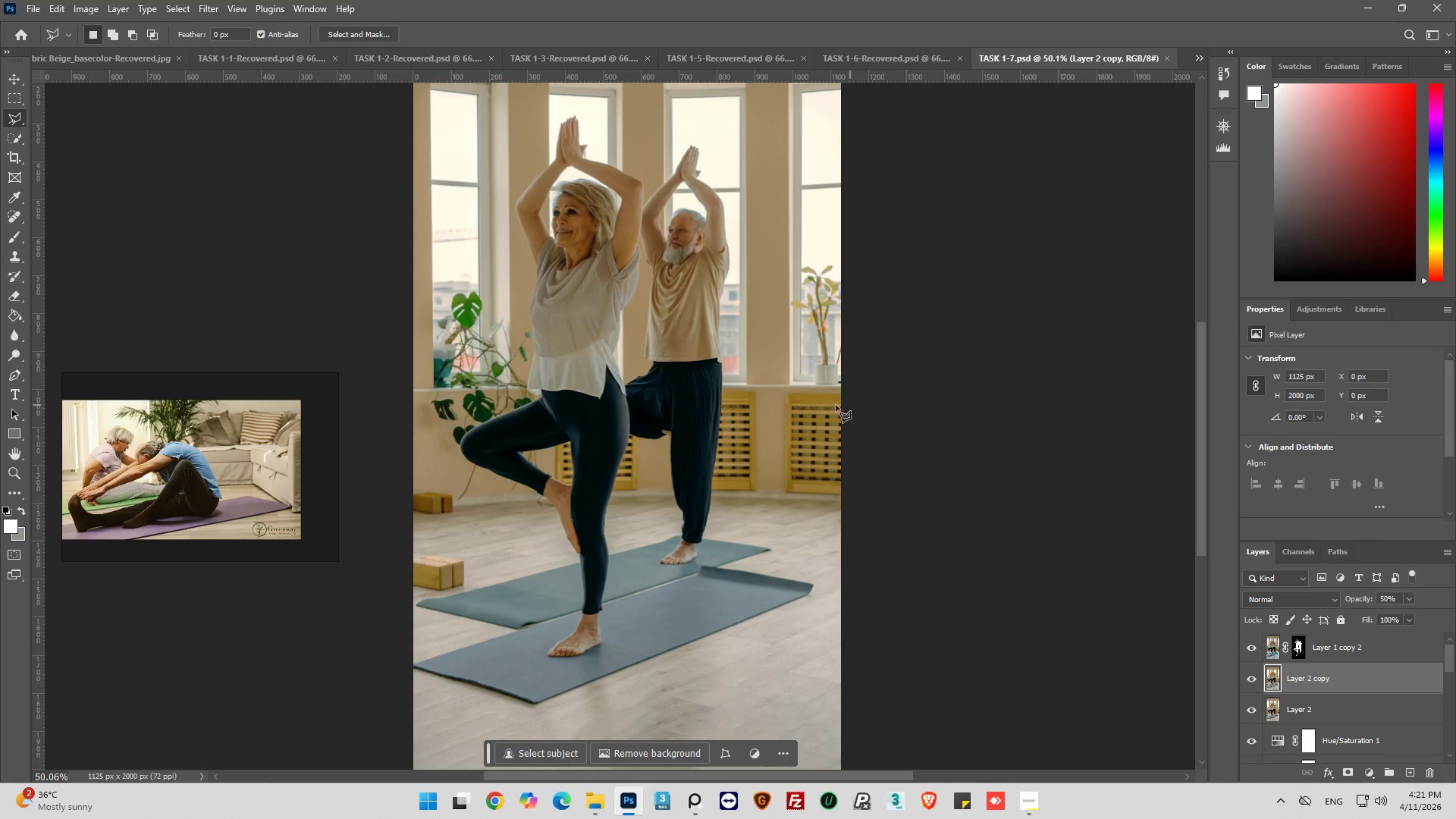 
scroll: coordinate [801, 410], scroll_direction: down, amount: 6.0
 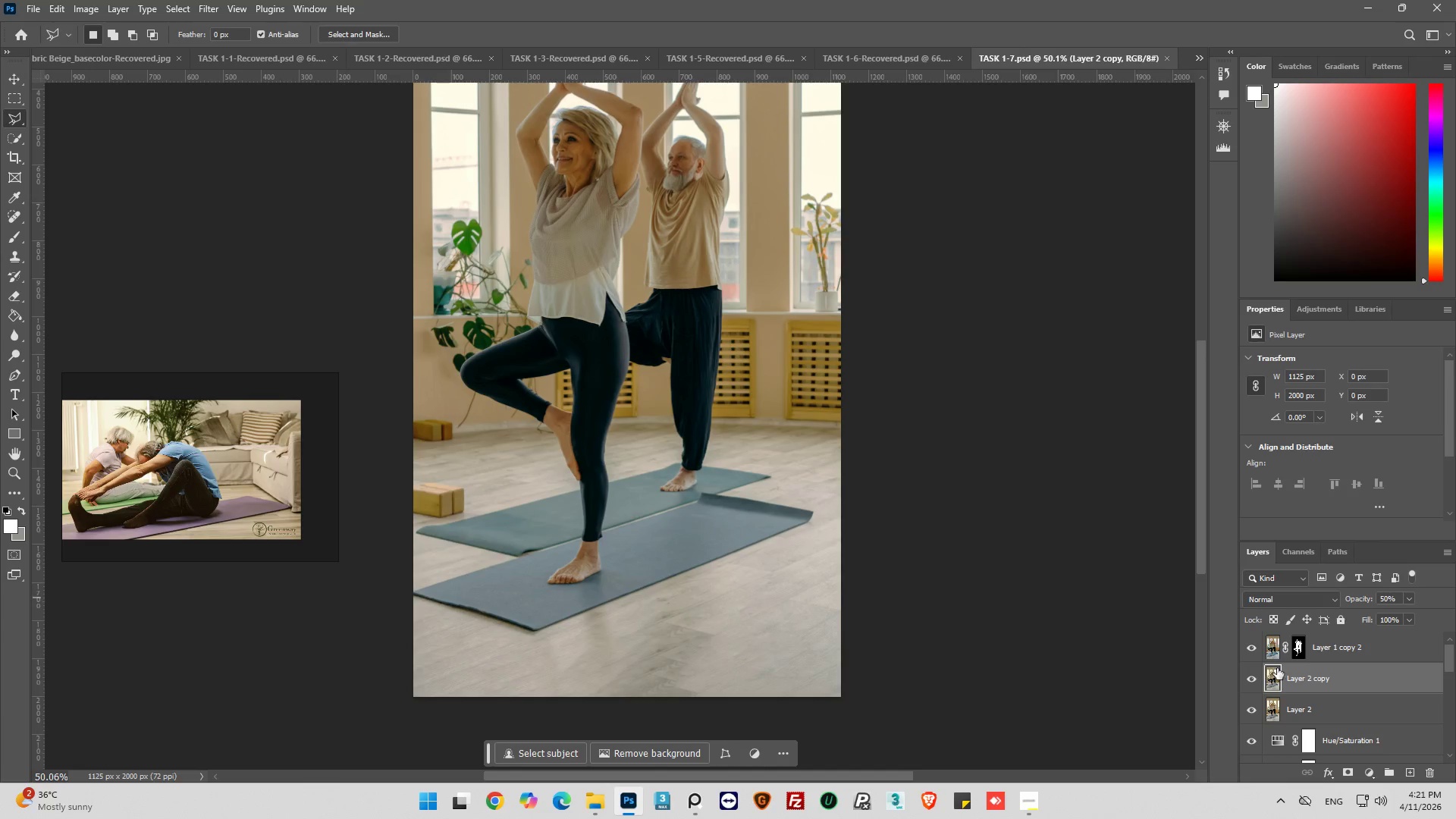 
left_click([1271, 649])
 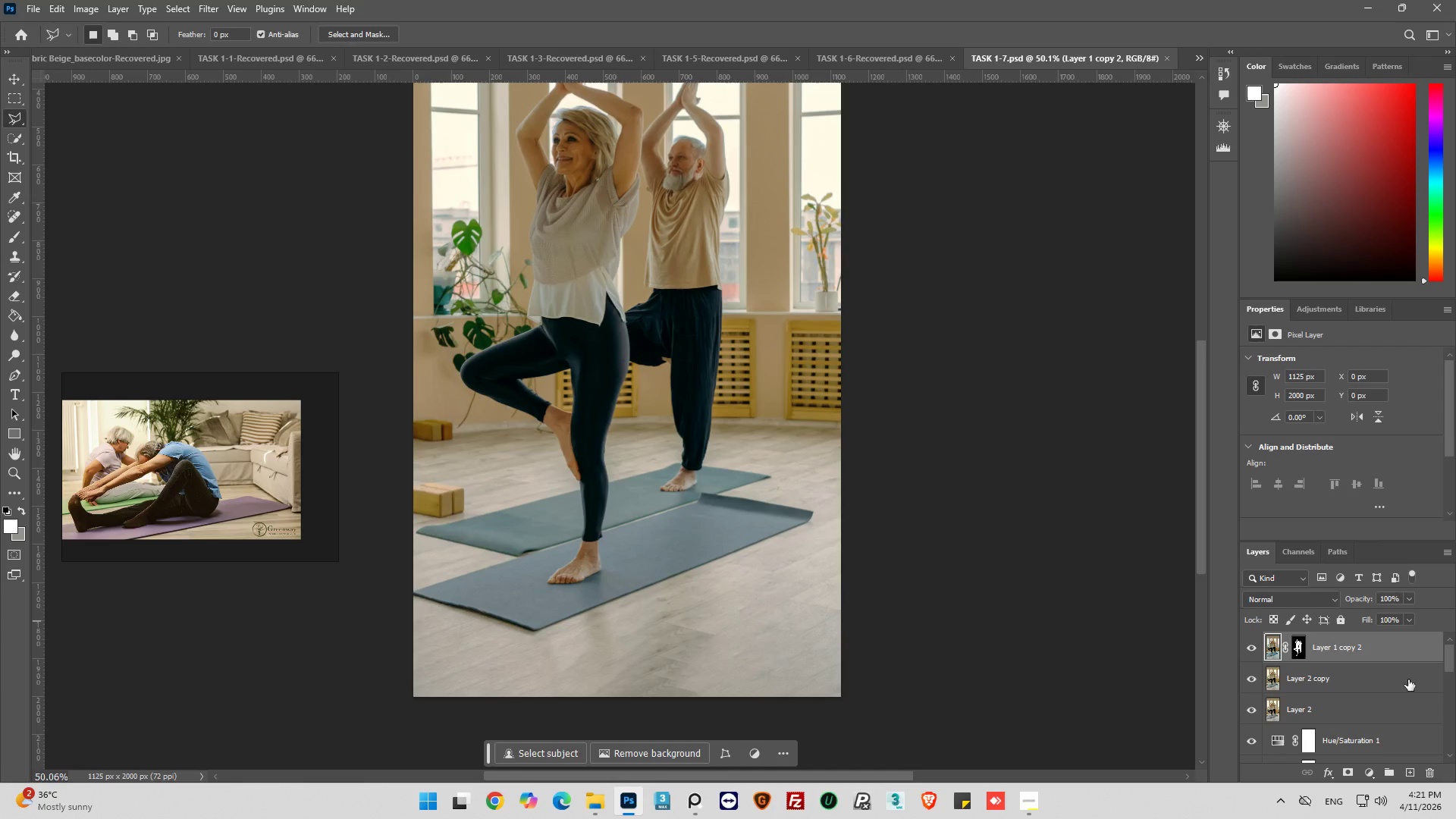 
scroll: coordinate [1280, 648], scroll_direction: up, amount: 2.0
 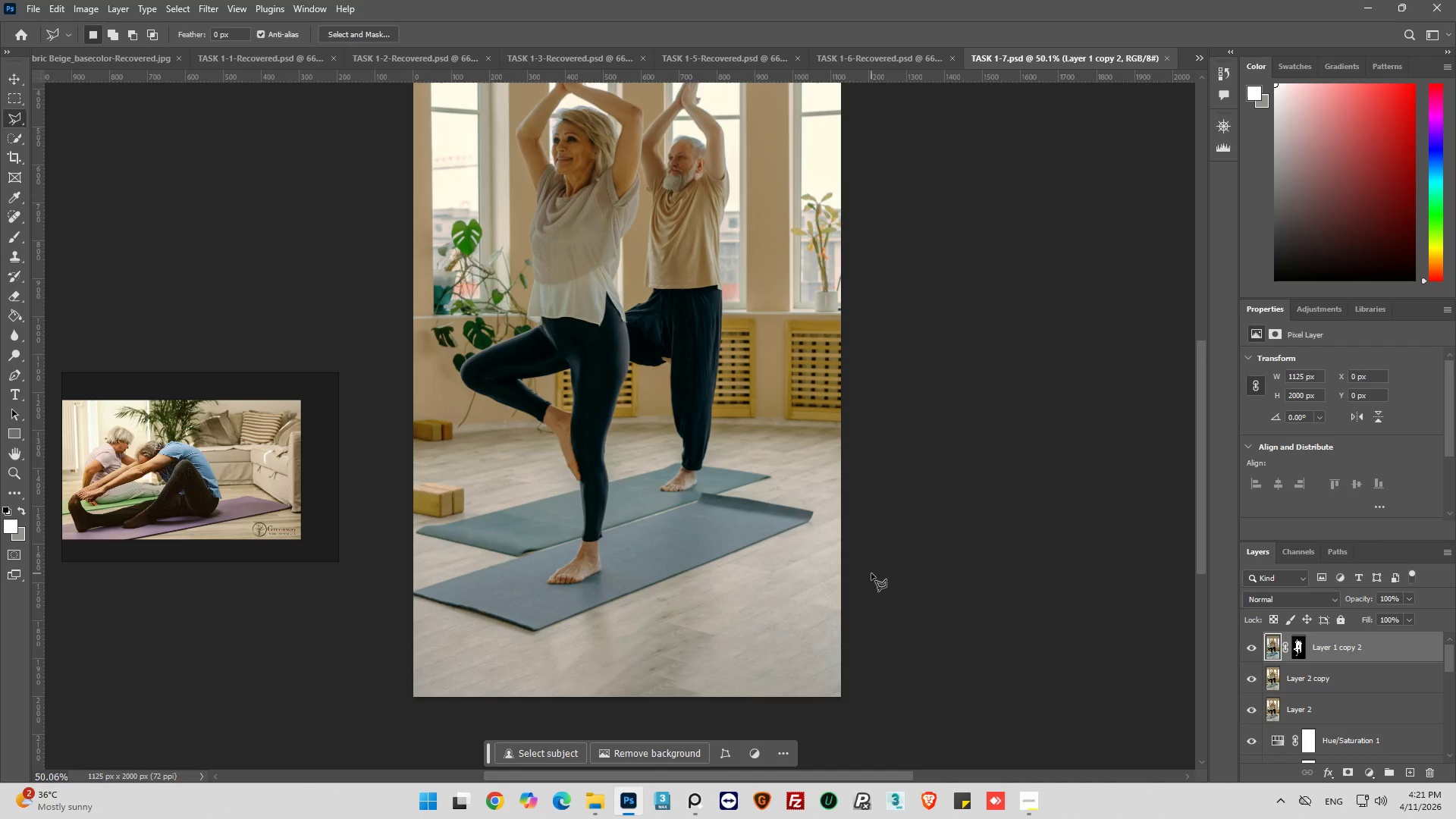 
key(Control+V)
 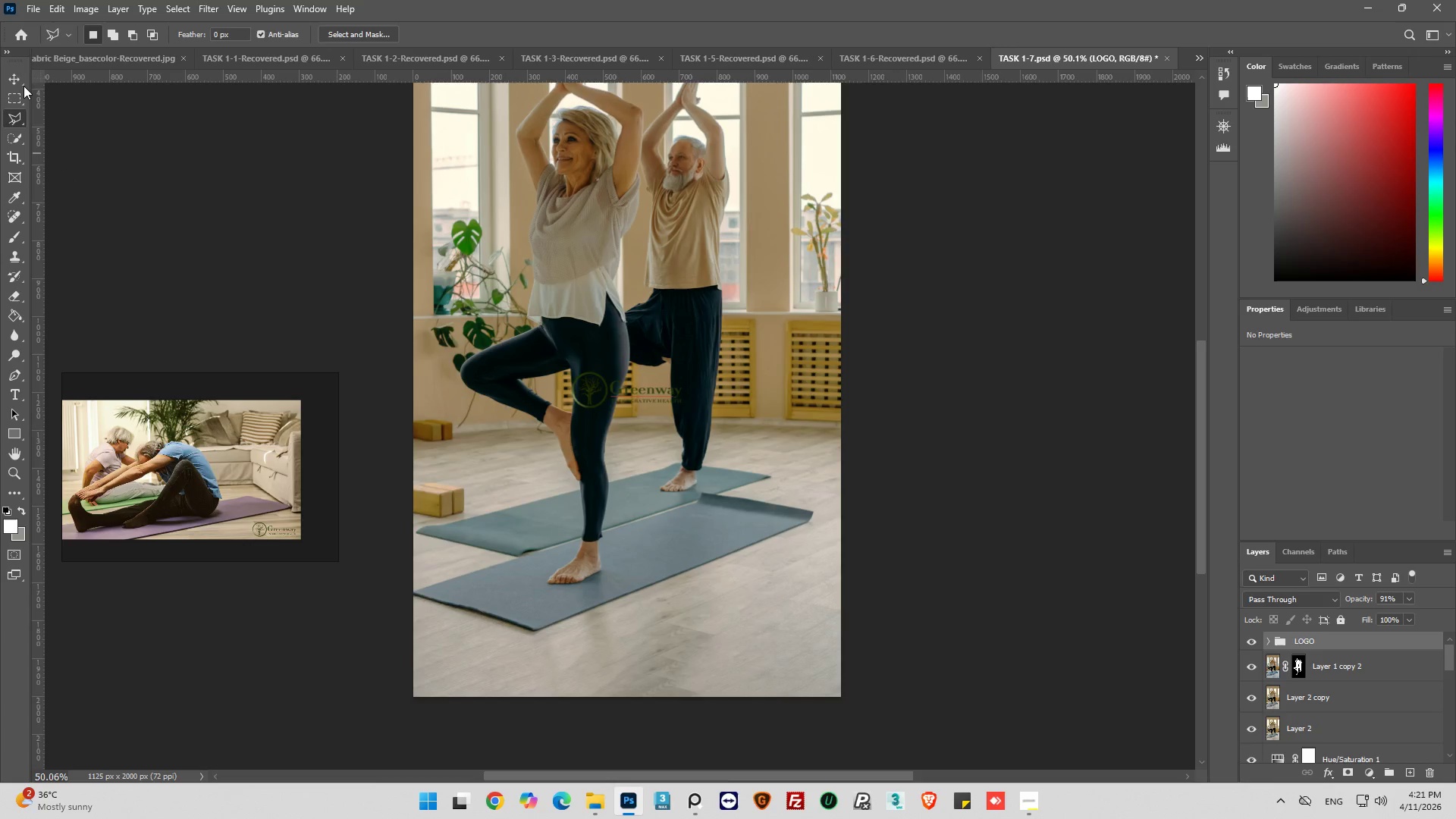 
left_click([14, 80])
 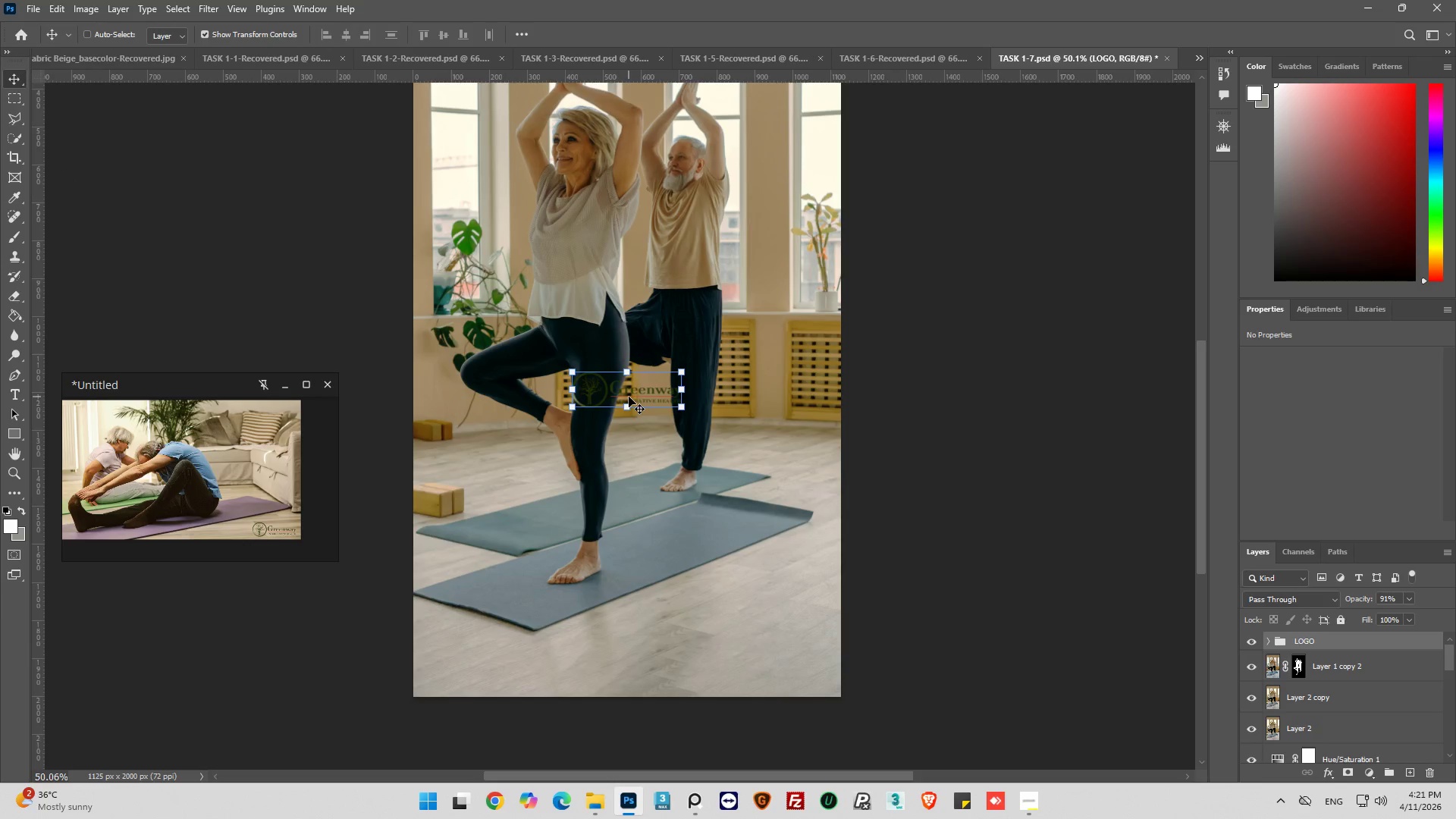 
left_click_drag(start_coordinate=[629, 394], to_coordinate=[778, 671])
 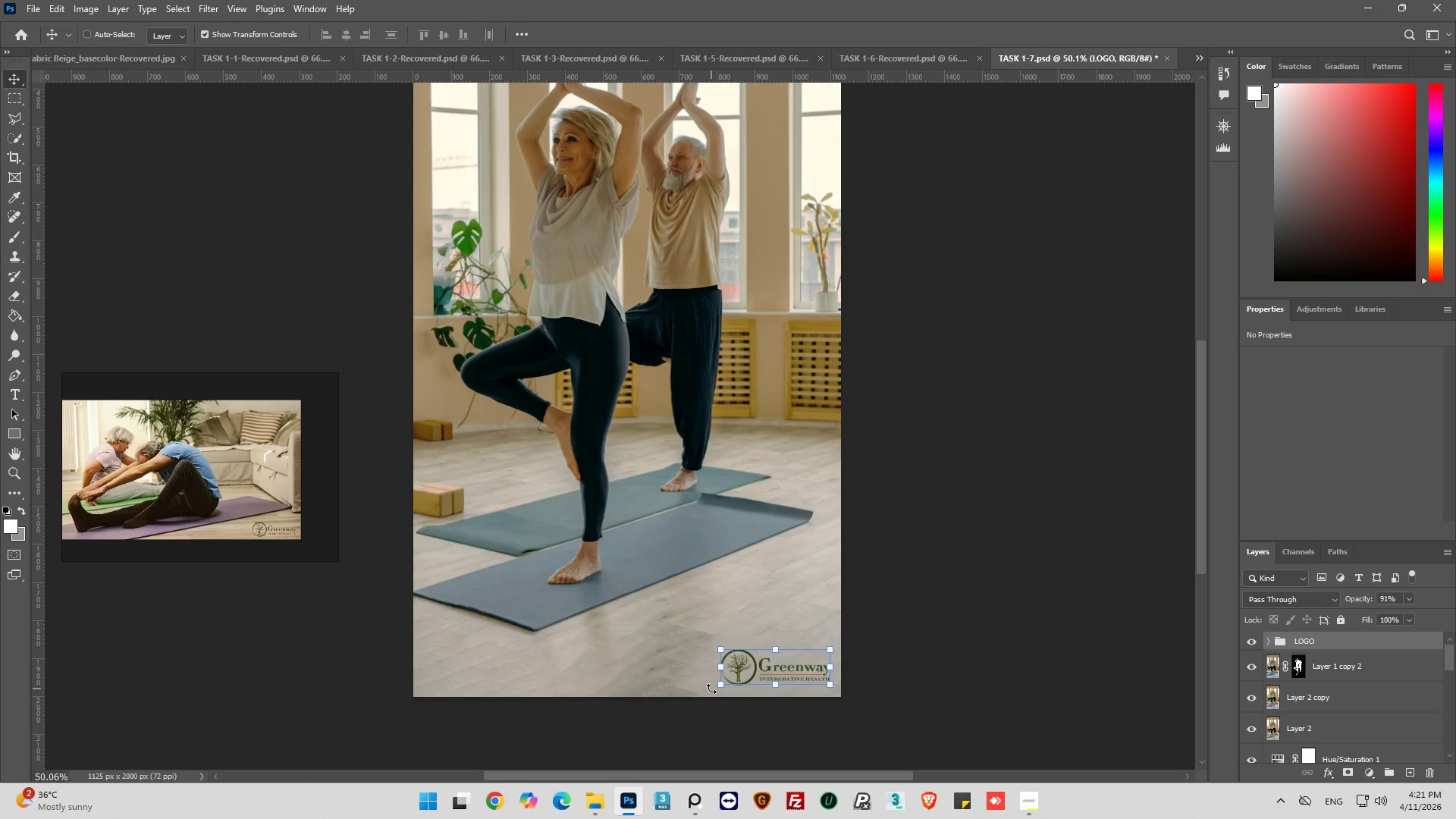 
hold_key(key=AltLeft, duration=1.5)
scroll: coordinate [663, 669], scroll_direction: down, amount: 1.0
 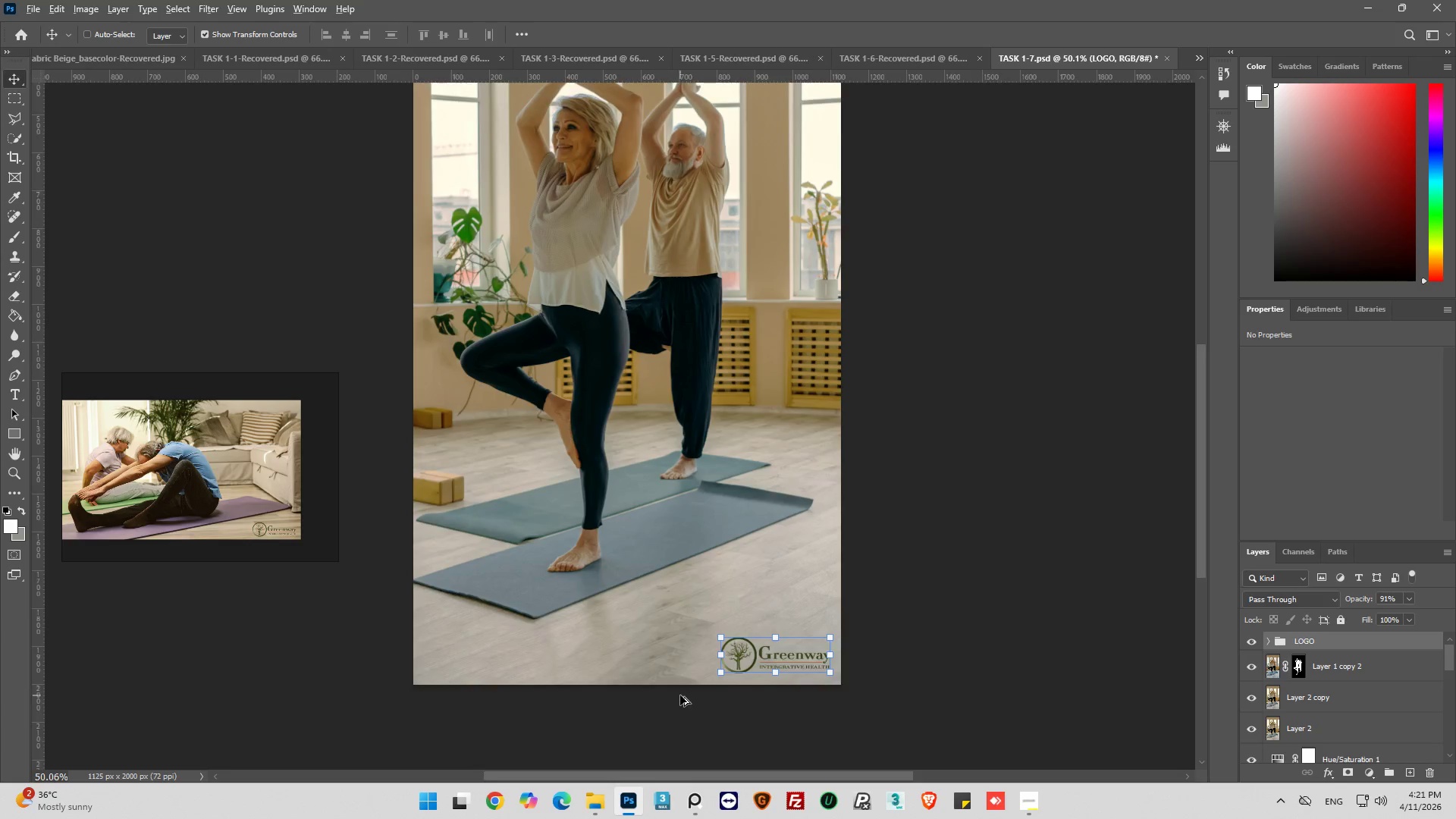 
key(Alt+AltLeft)
 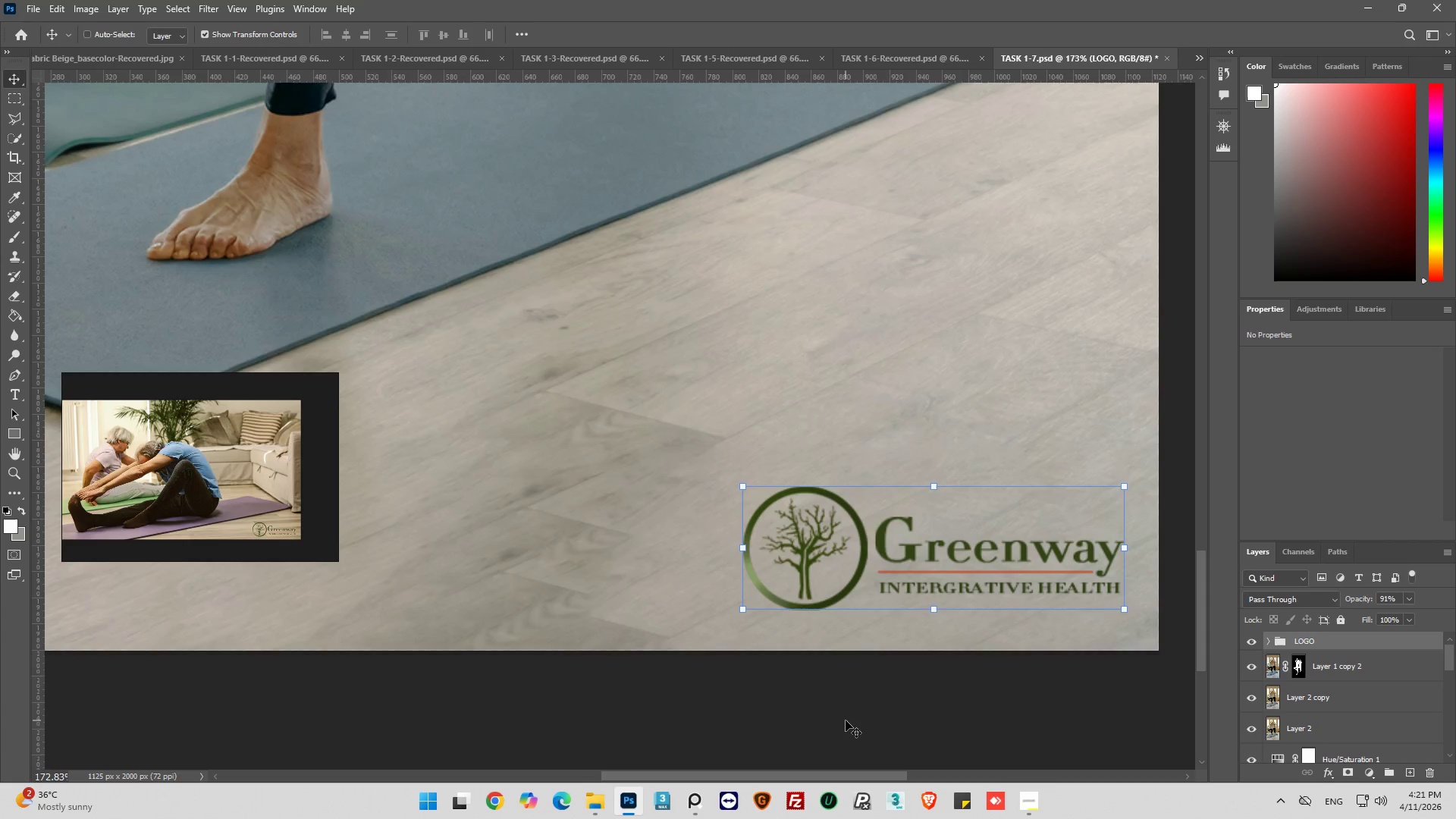 
scroll: coordinate [843, 722], scroll_direction: up, amount: 7.0
 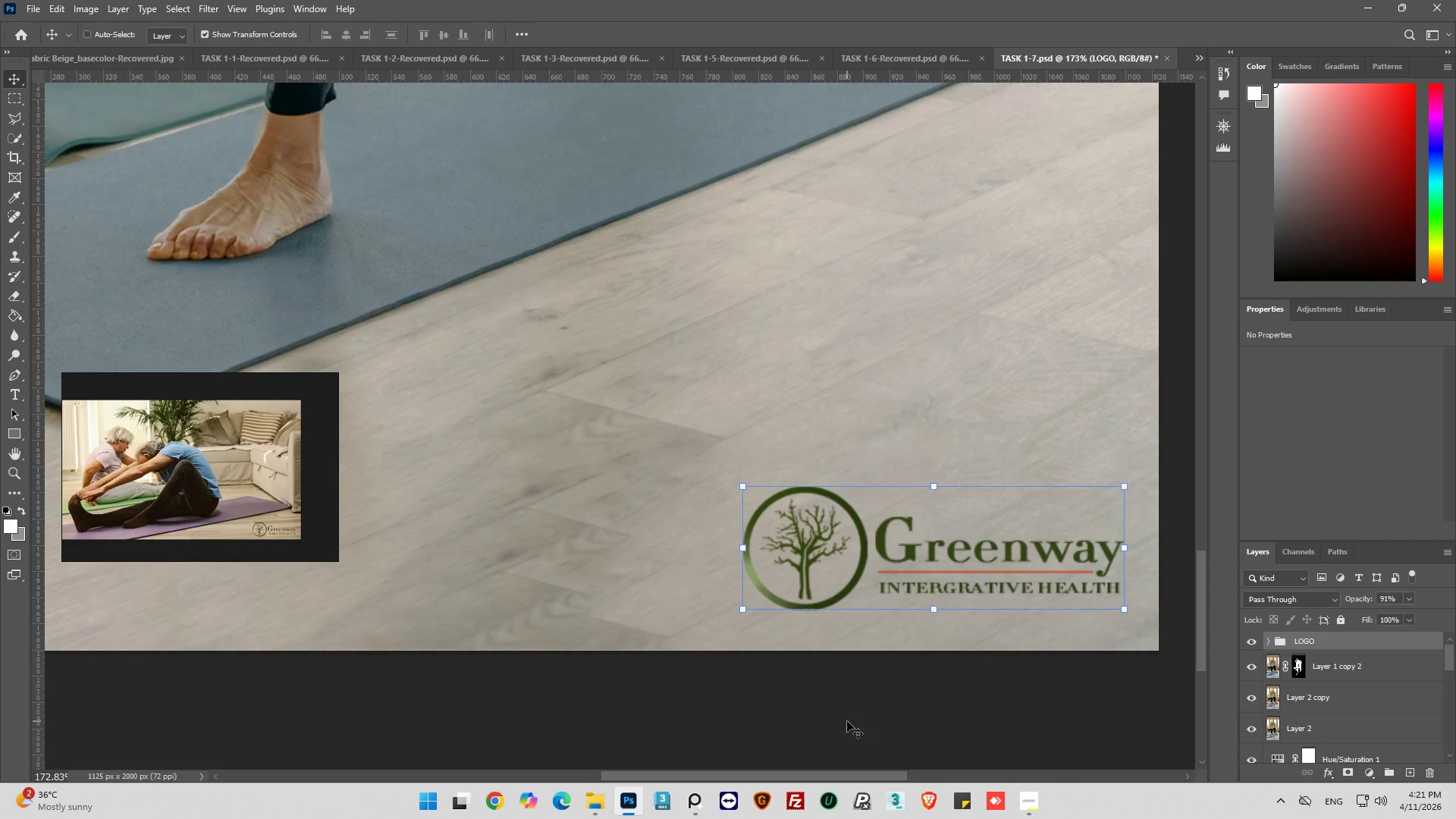 
hold_key(key=AltLeft, duration=0.48)
hold_key(key=AltLeft, duration=0.41)
scroll: coordinate [846, 670], scroll_direction: down, amount: 1.0
 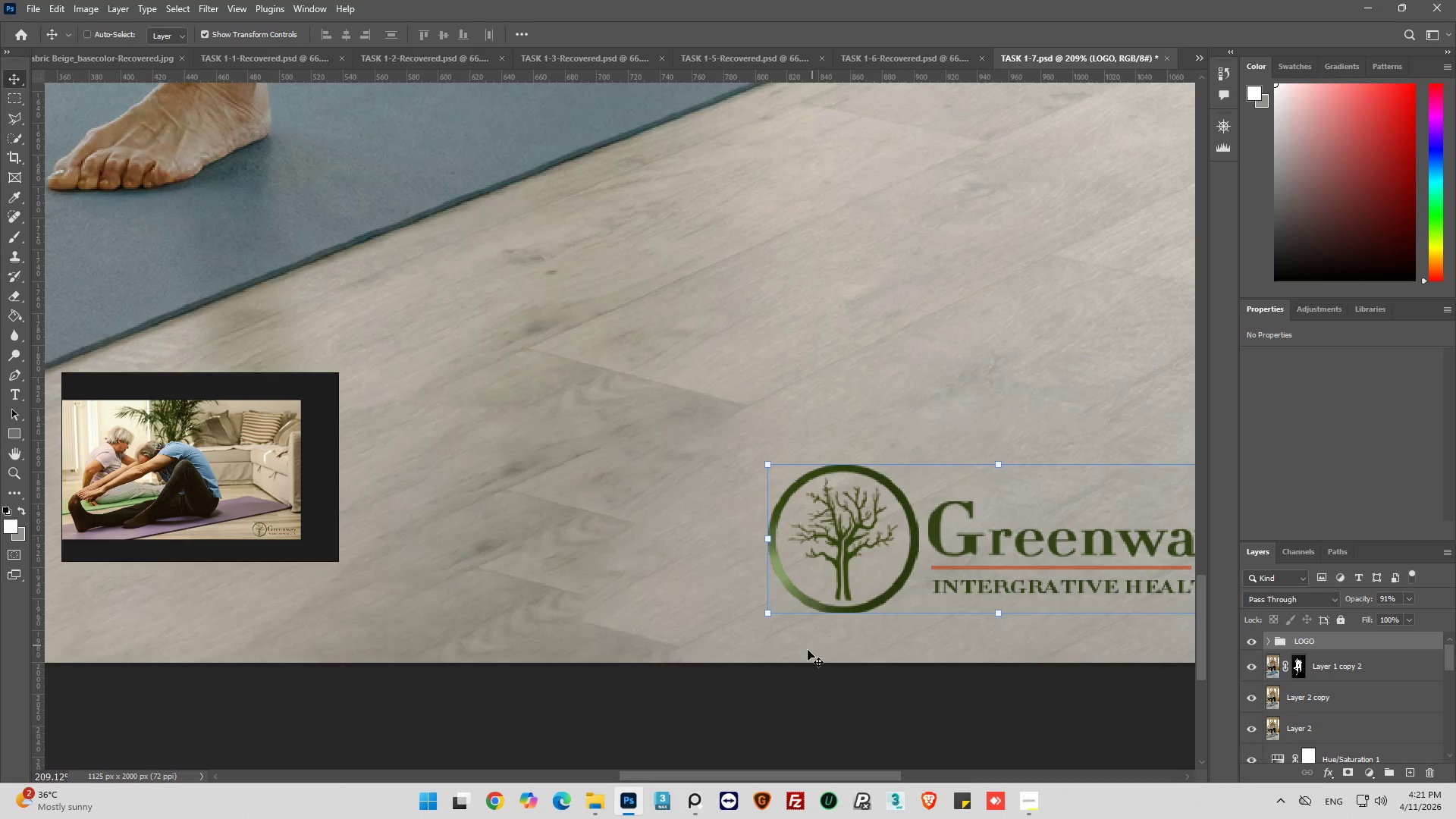 
hold_key(key=AltLeft, duration=0.38)
scroll: coordinate [787, 634], scroll_direction: down, amount: 3.0
 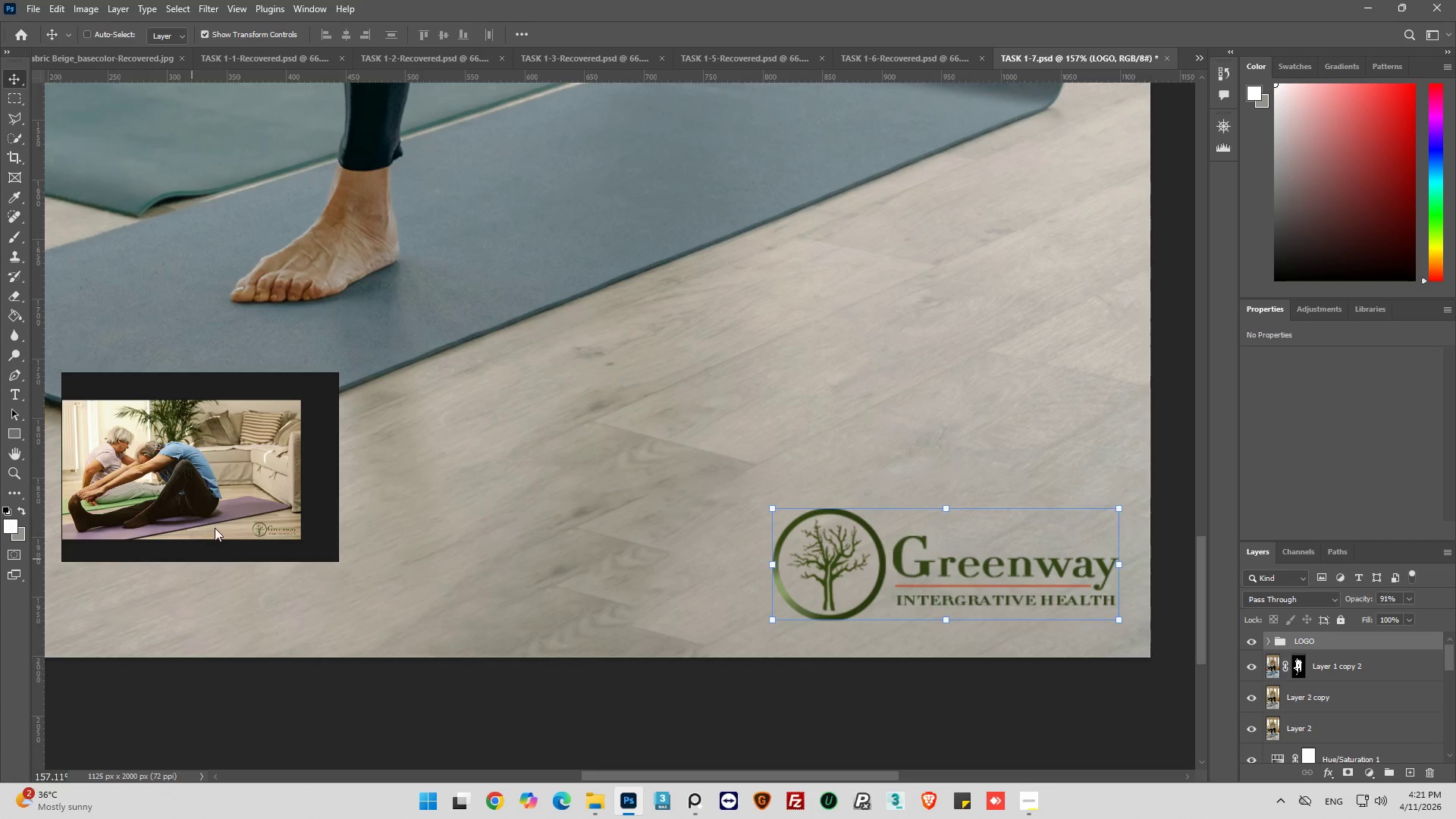 
scroll: coordinate [290, 516], scroll_direction: up, amount: 5.0
 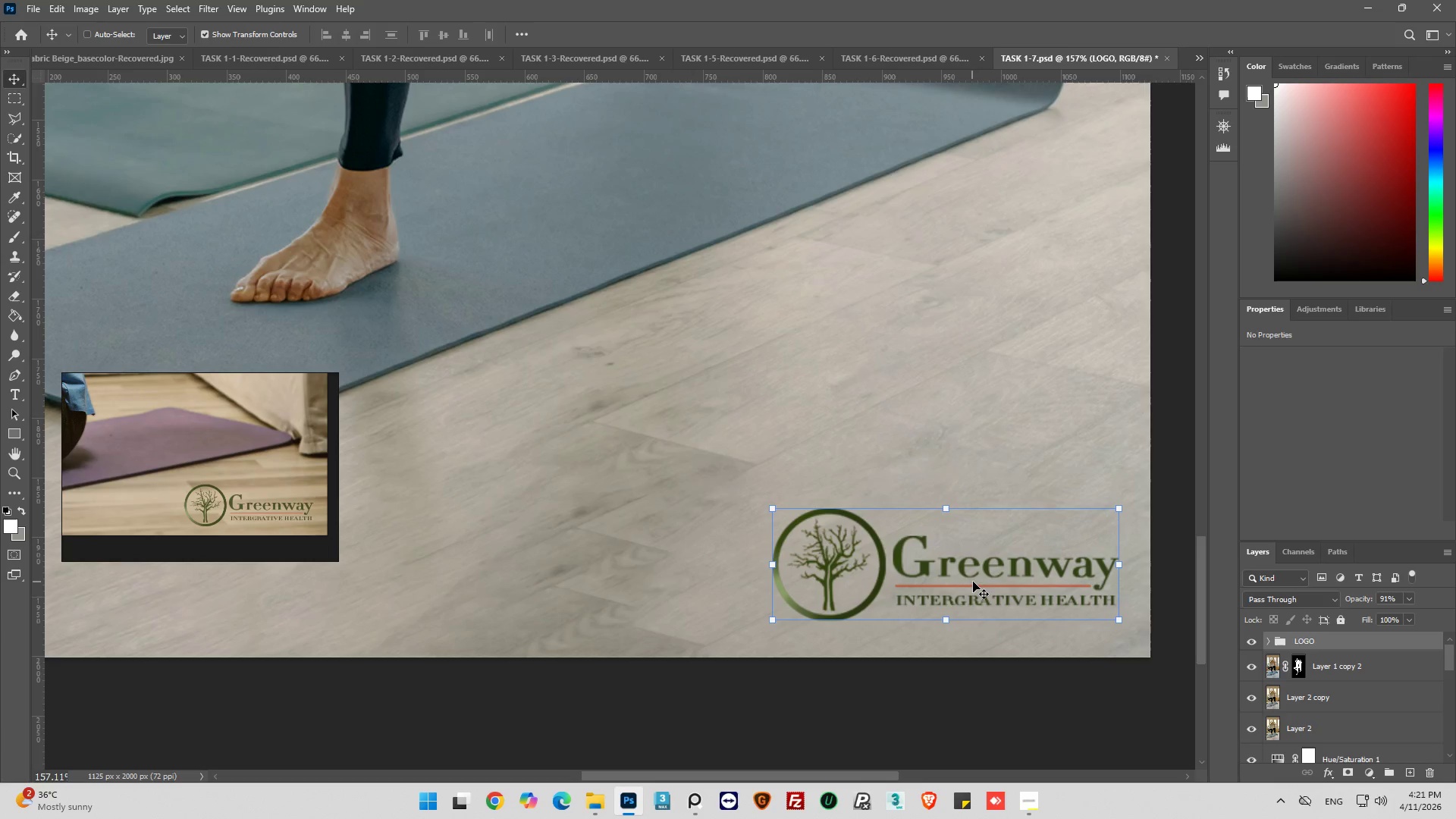 
left_click_drag(start_coordinate=[986, 574], to_coordinate=[974, 575])
 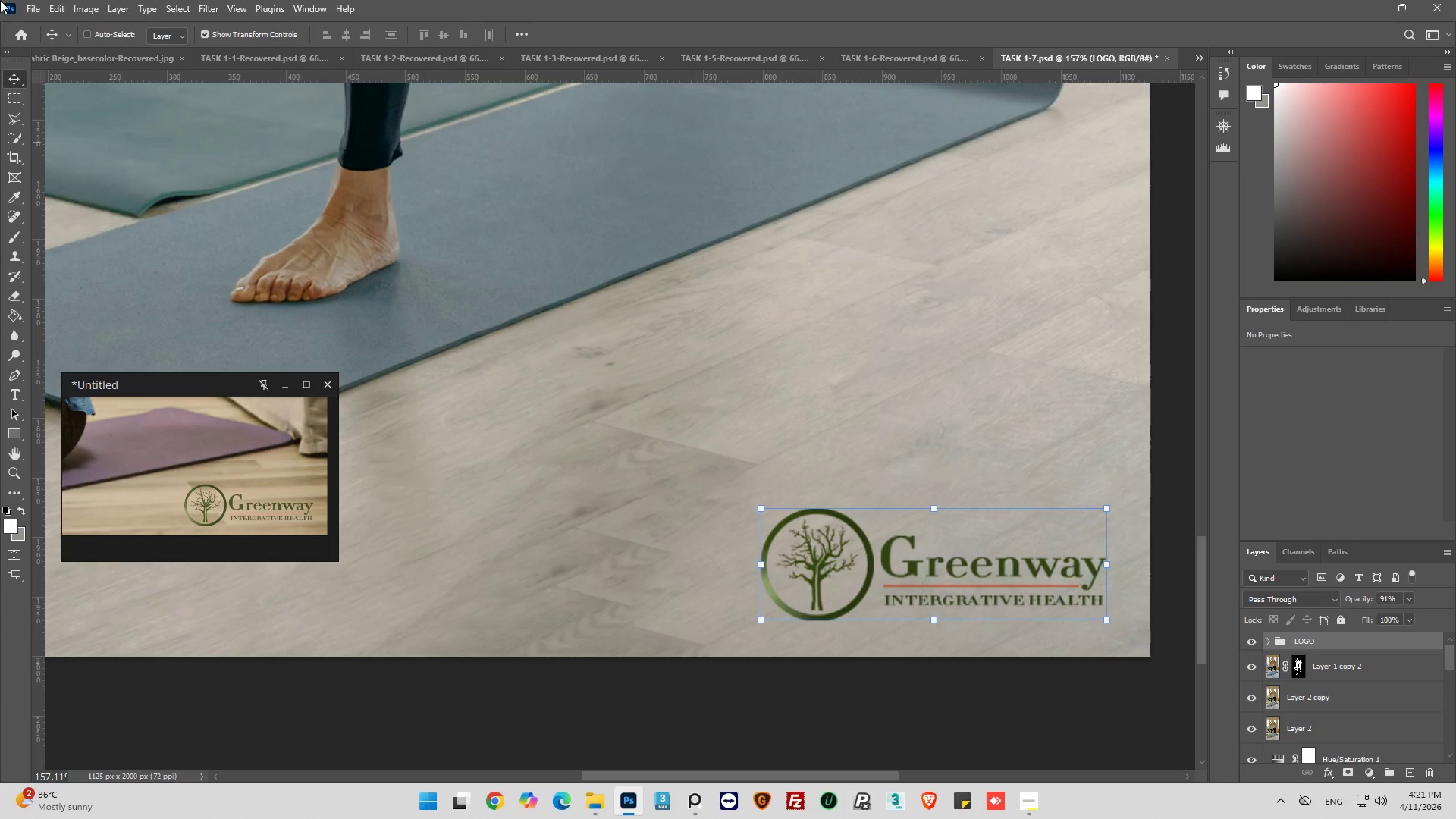 
left_click([14, 99])
 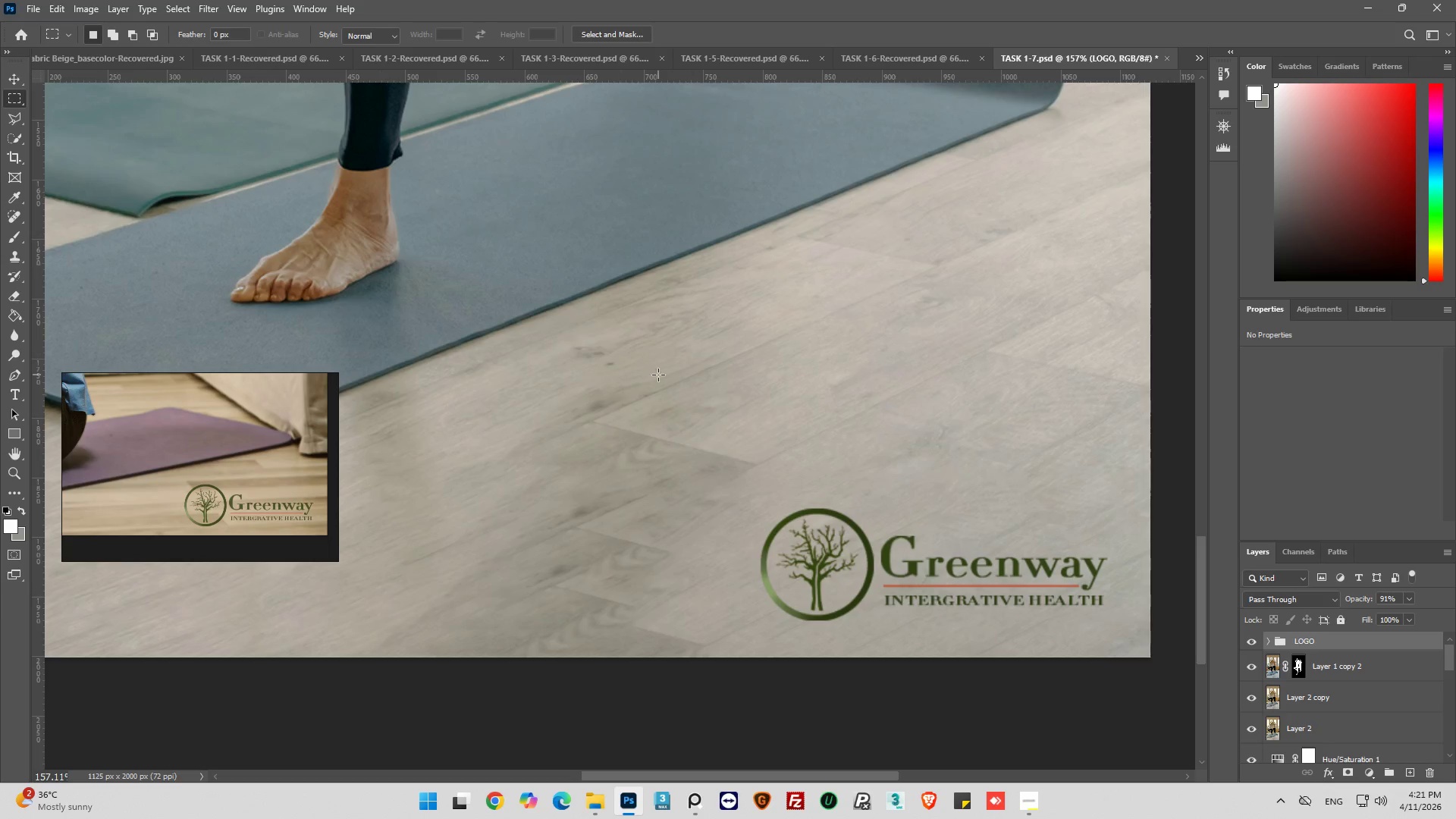 
hold_key(key=AltLeft, duration=0.62)
scroll: coordinate [837, 316], scroll_direction: none, amount: 0.0
 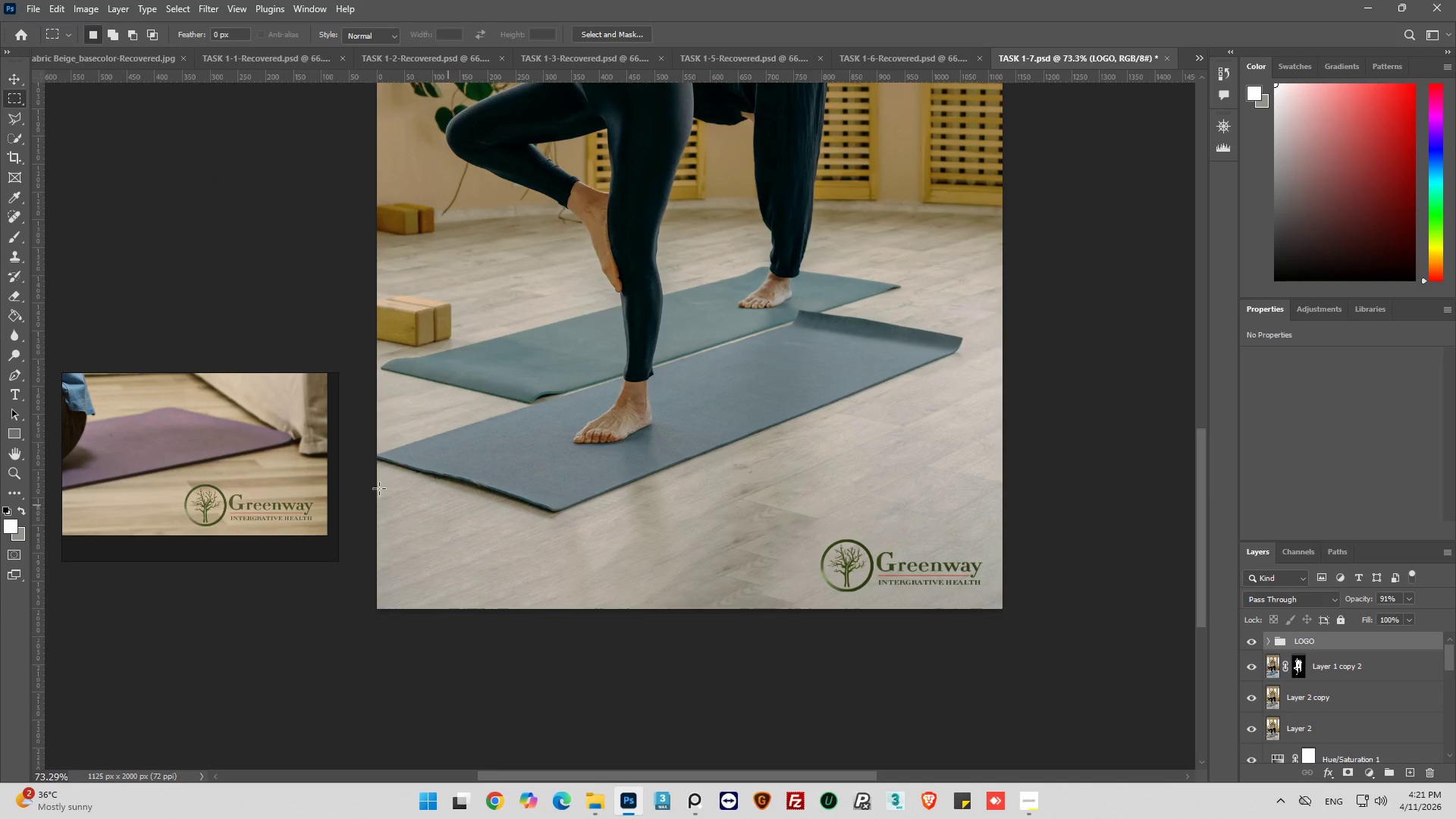 
scroll: coordinate [177, 450], scroll_direction: down, amount: 6.0
 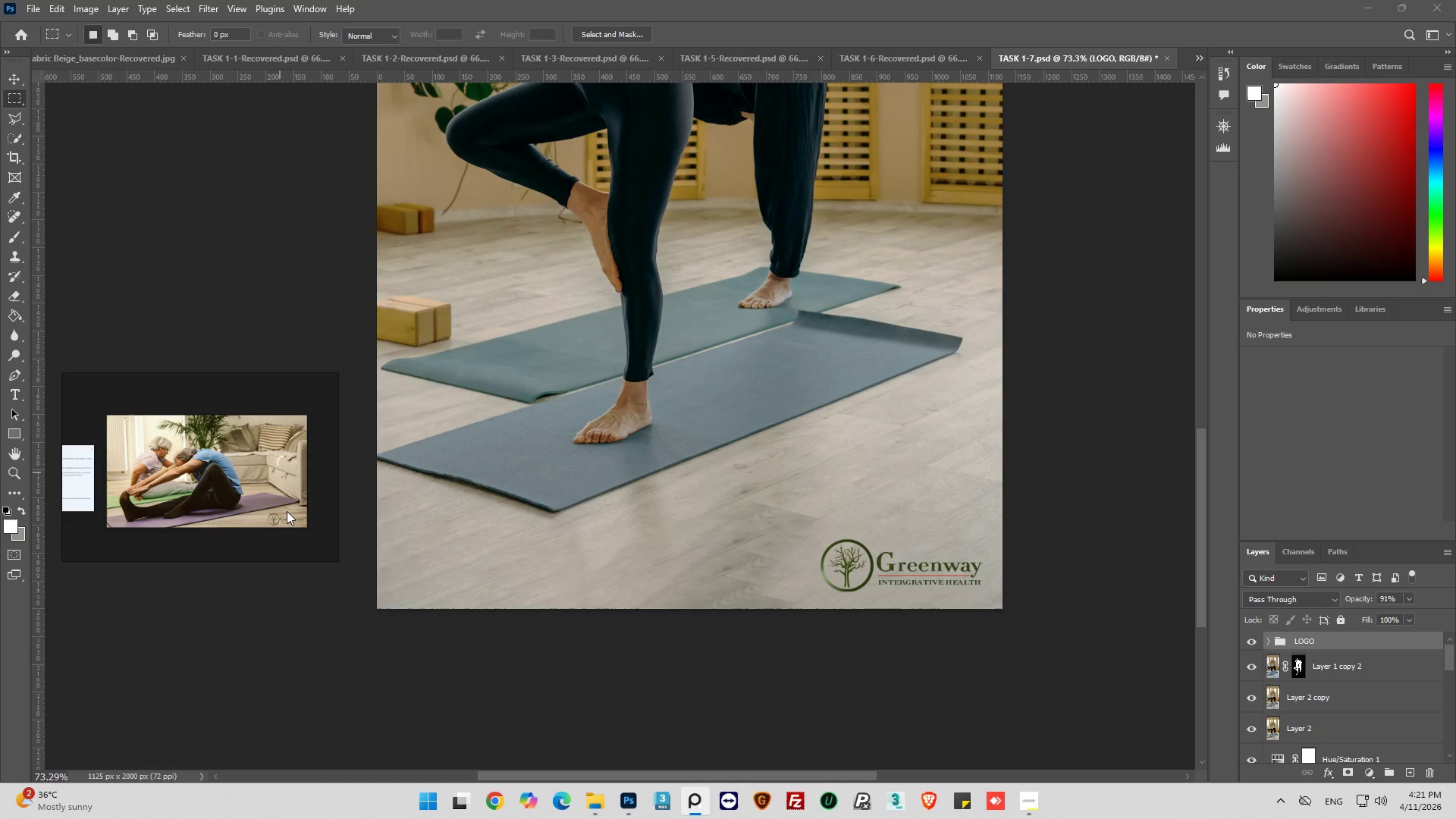 
scroll: coordinate [657, 278], scroll_direction: up, amount: 32.0
 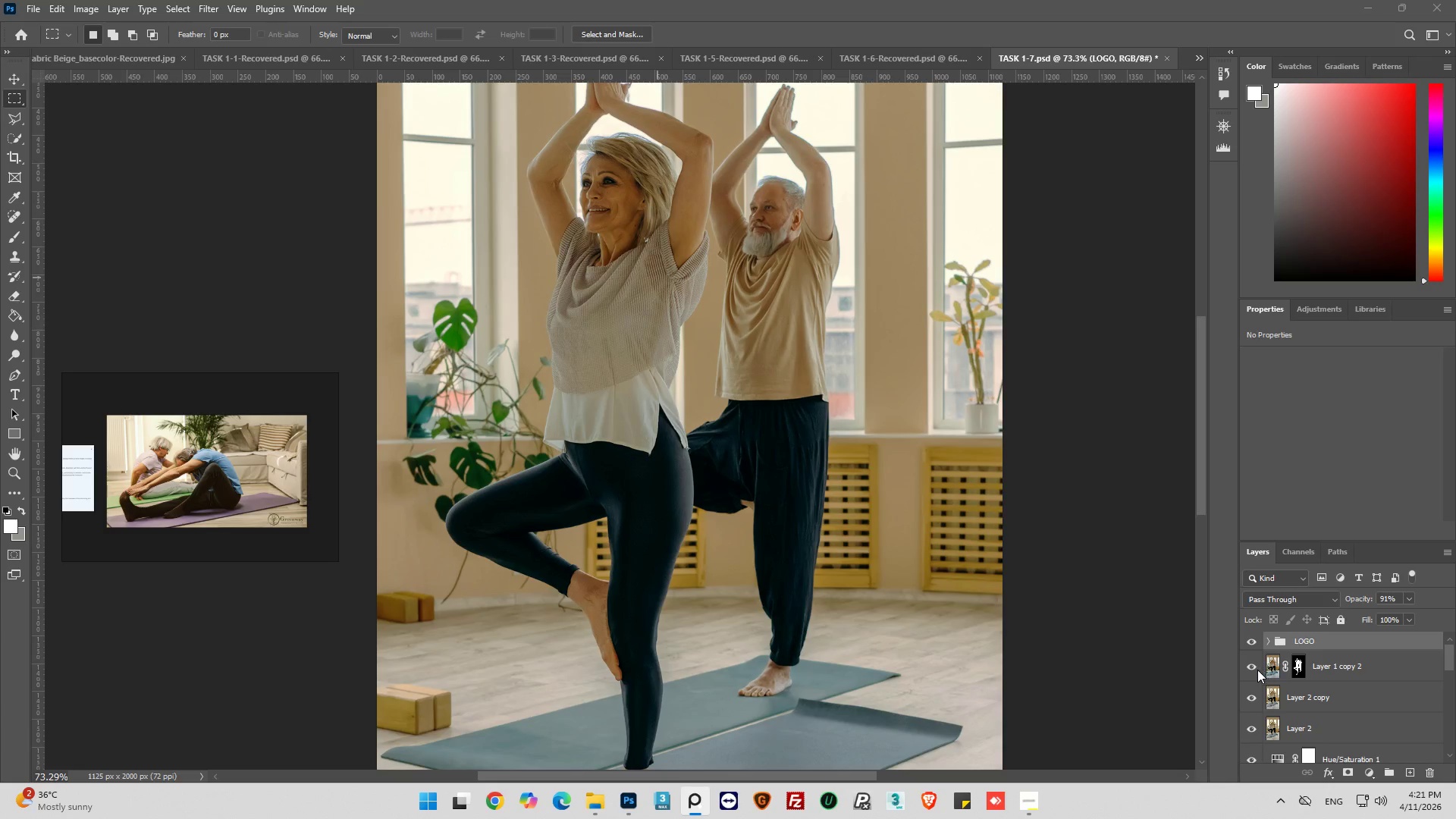 
left_click([1251, 669])
 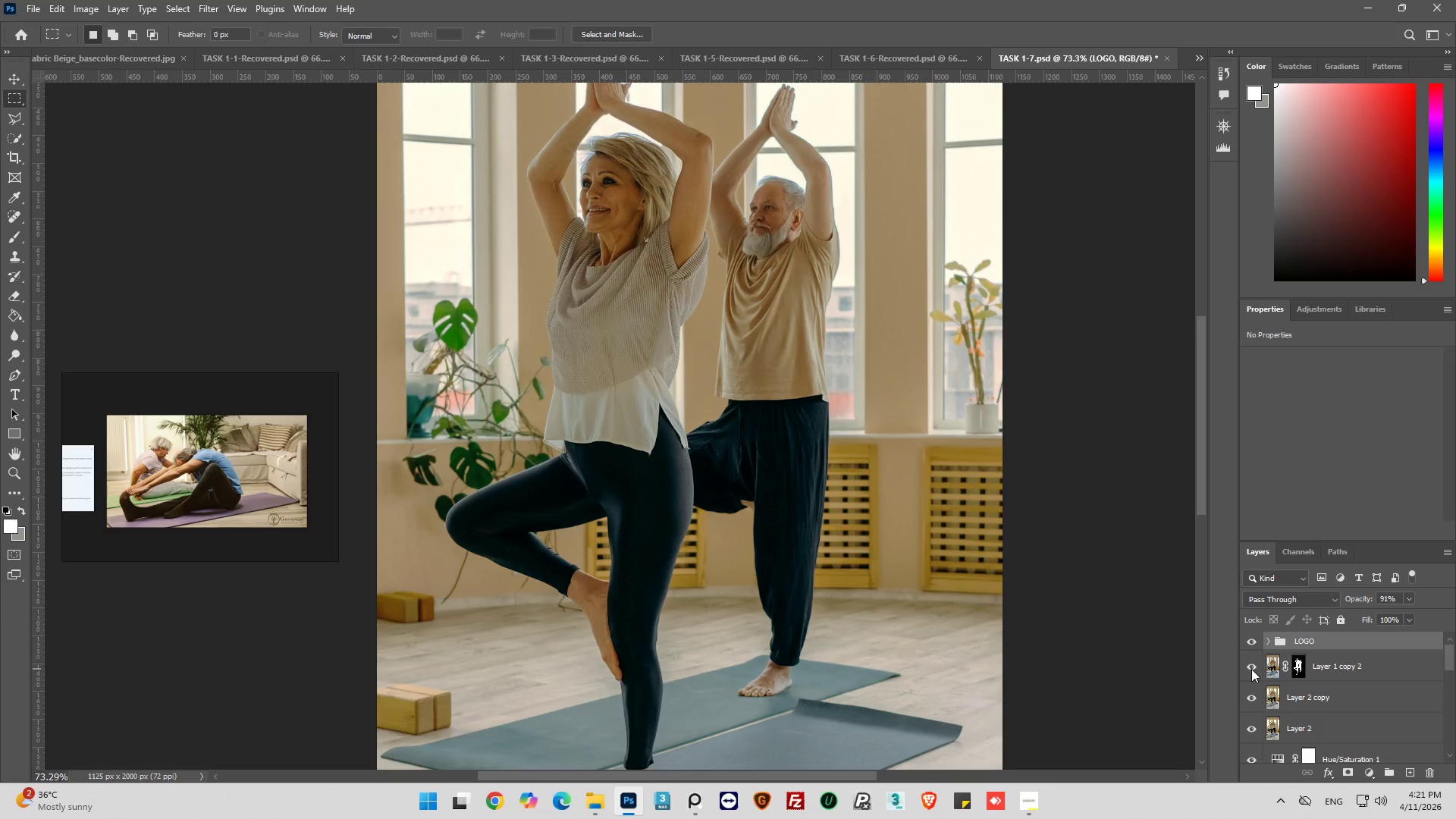 
left_click([1251, 669])
 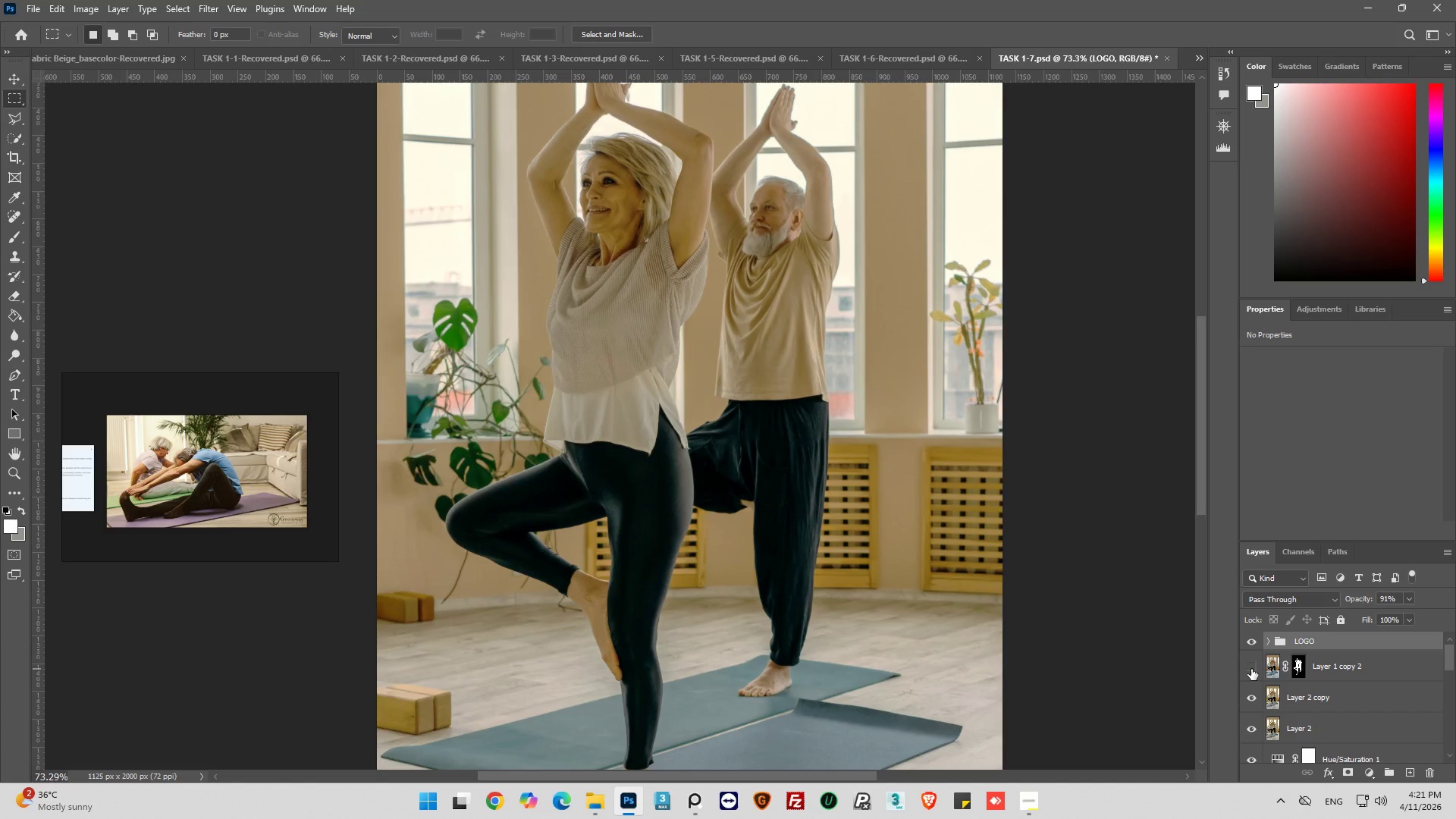 
left_click([1251, 669])
 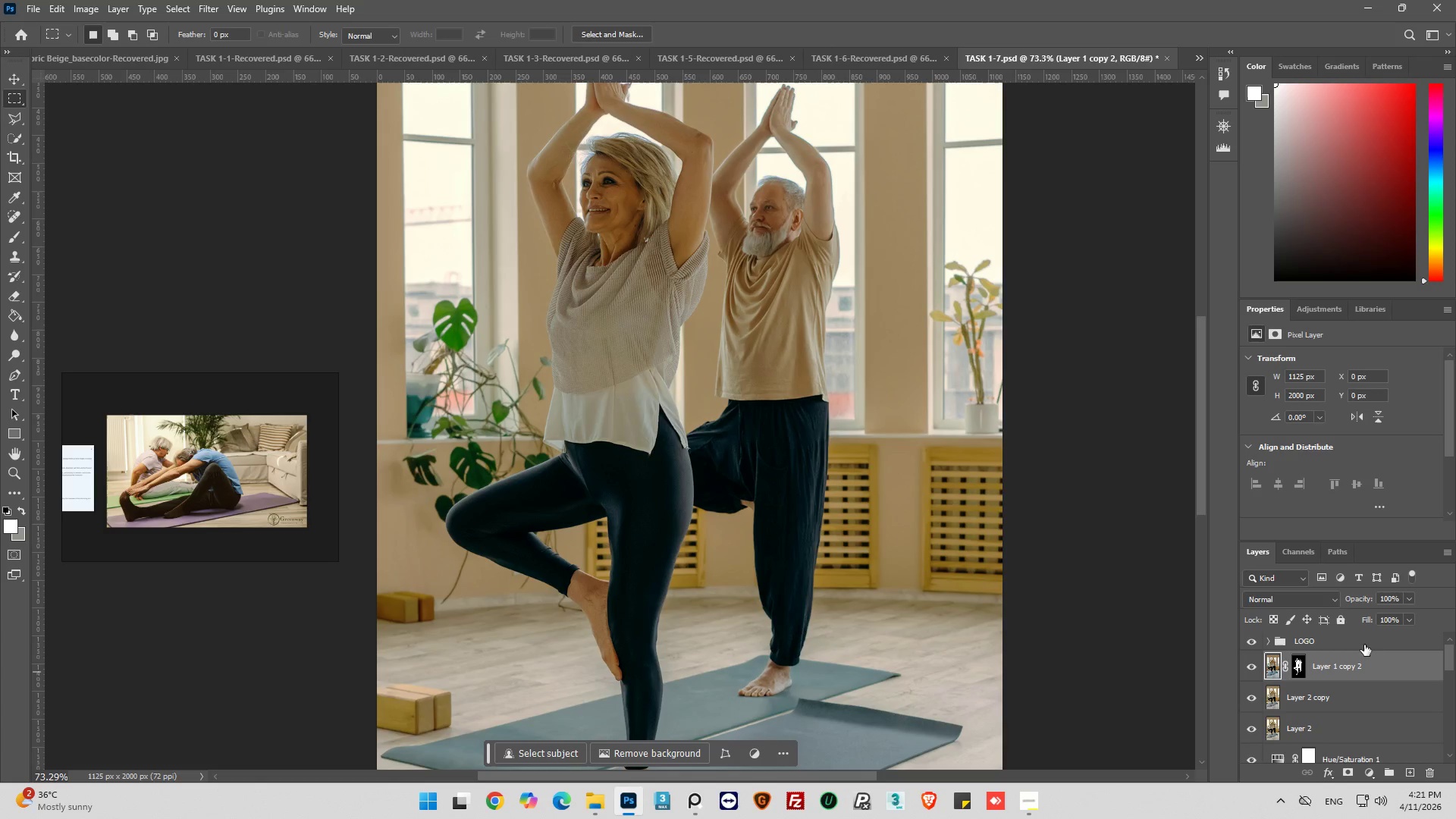 
left_click([1407, 596])
 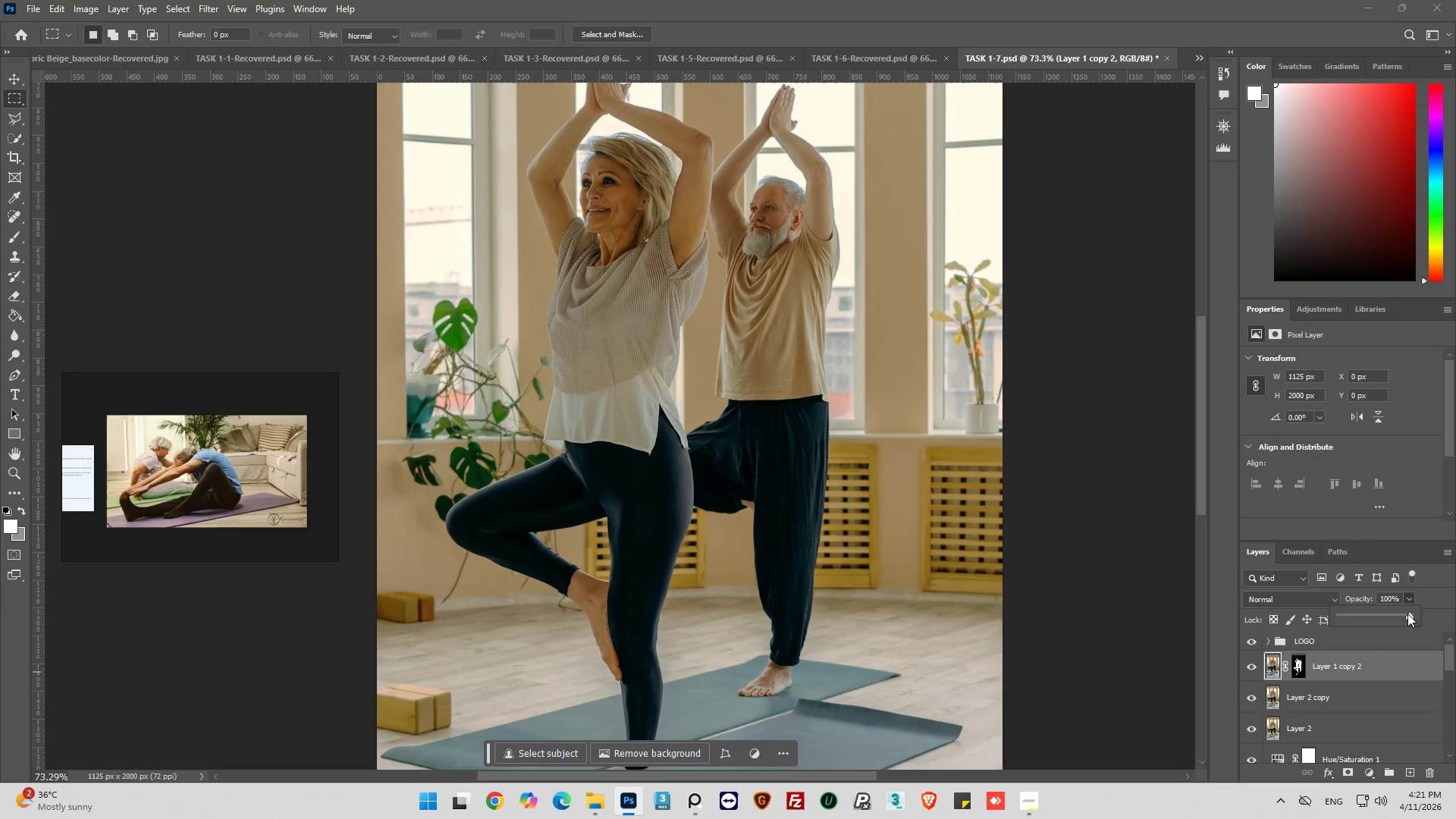 
left_click_drag(start_coordinate=[1407, 613], to_coordinate=[1392, 618])
 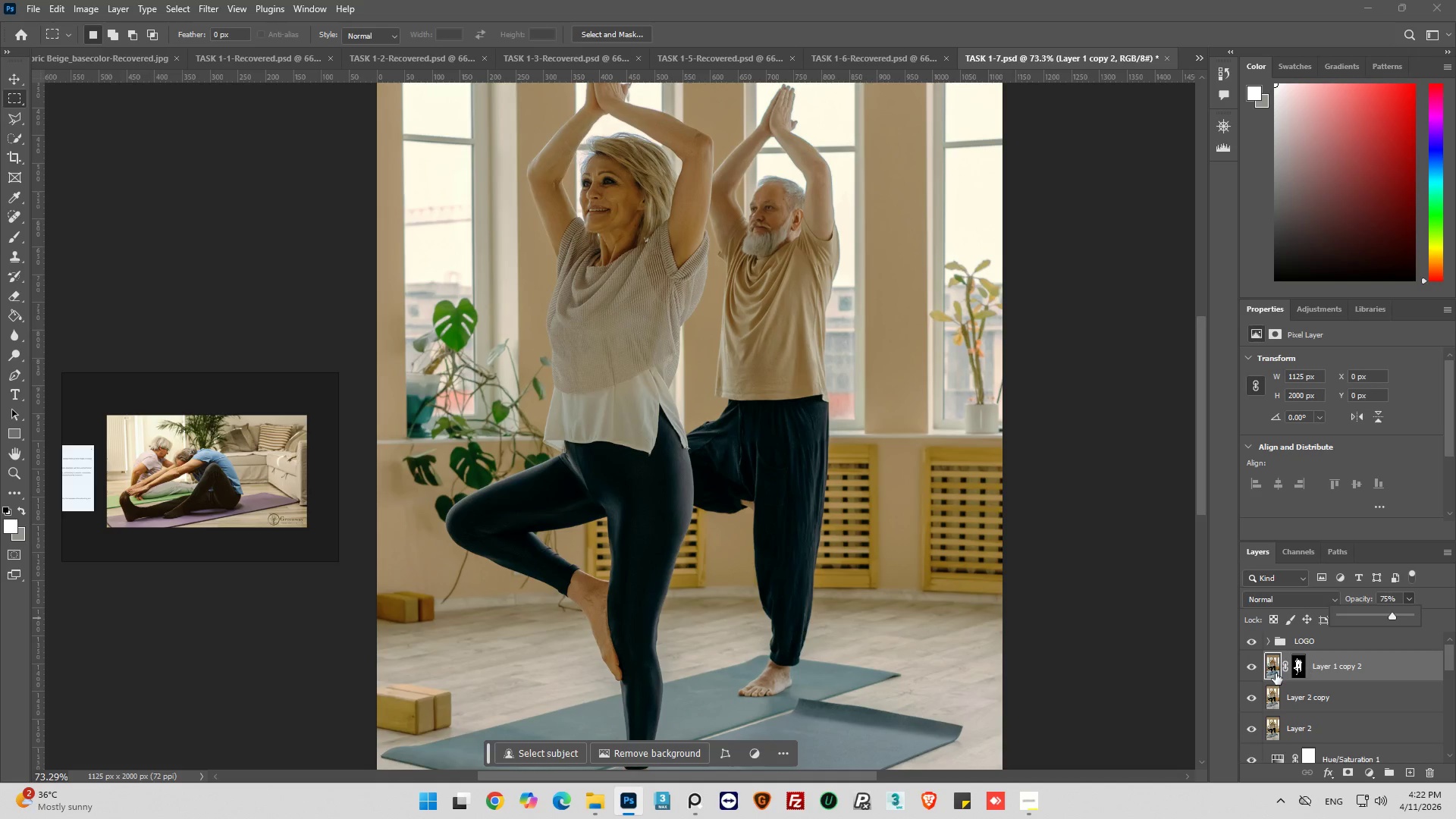 
left_click([1257, 667])
 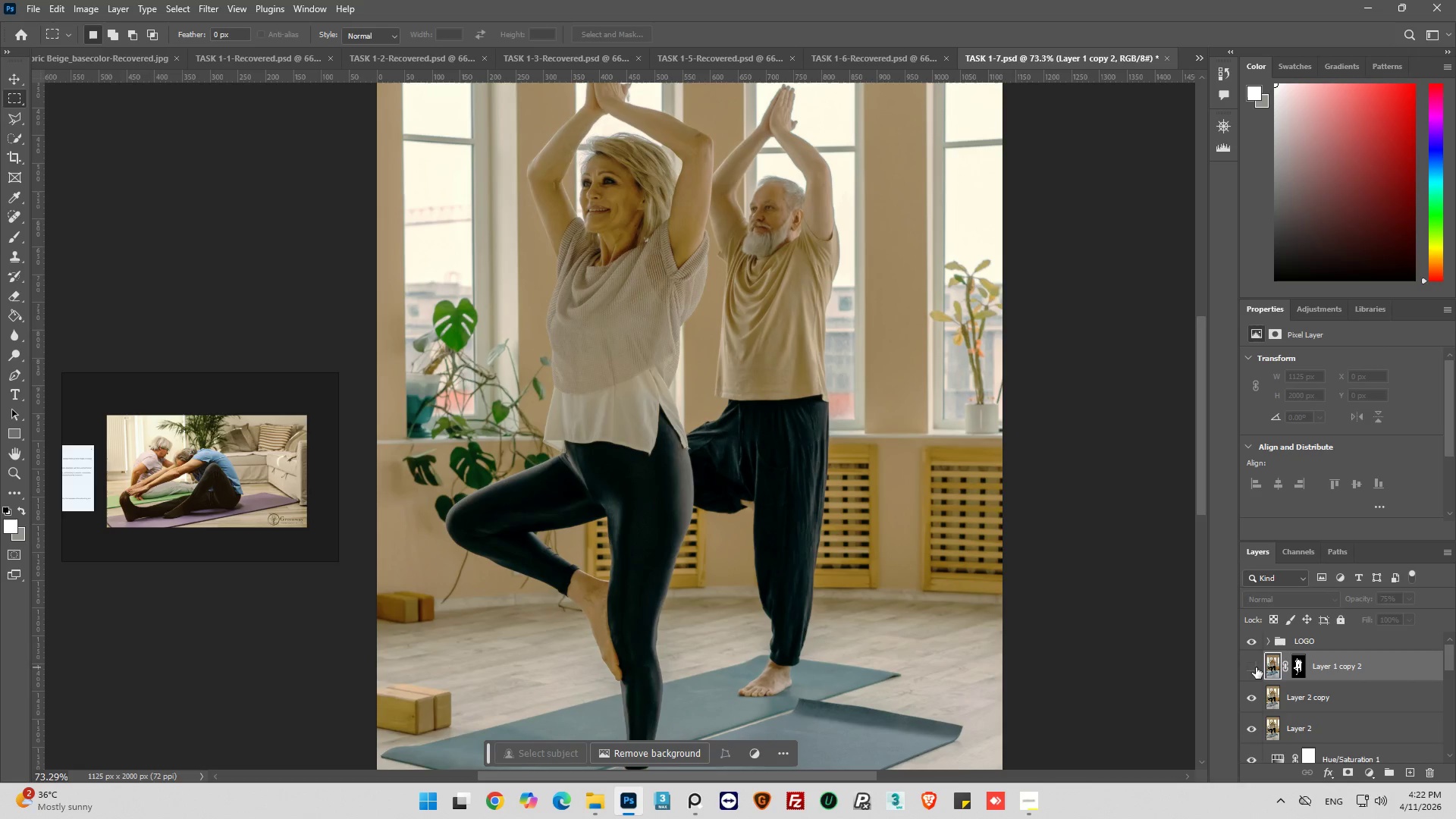 
left_click([1256, 667])
 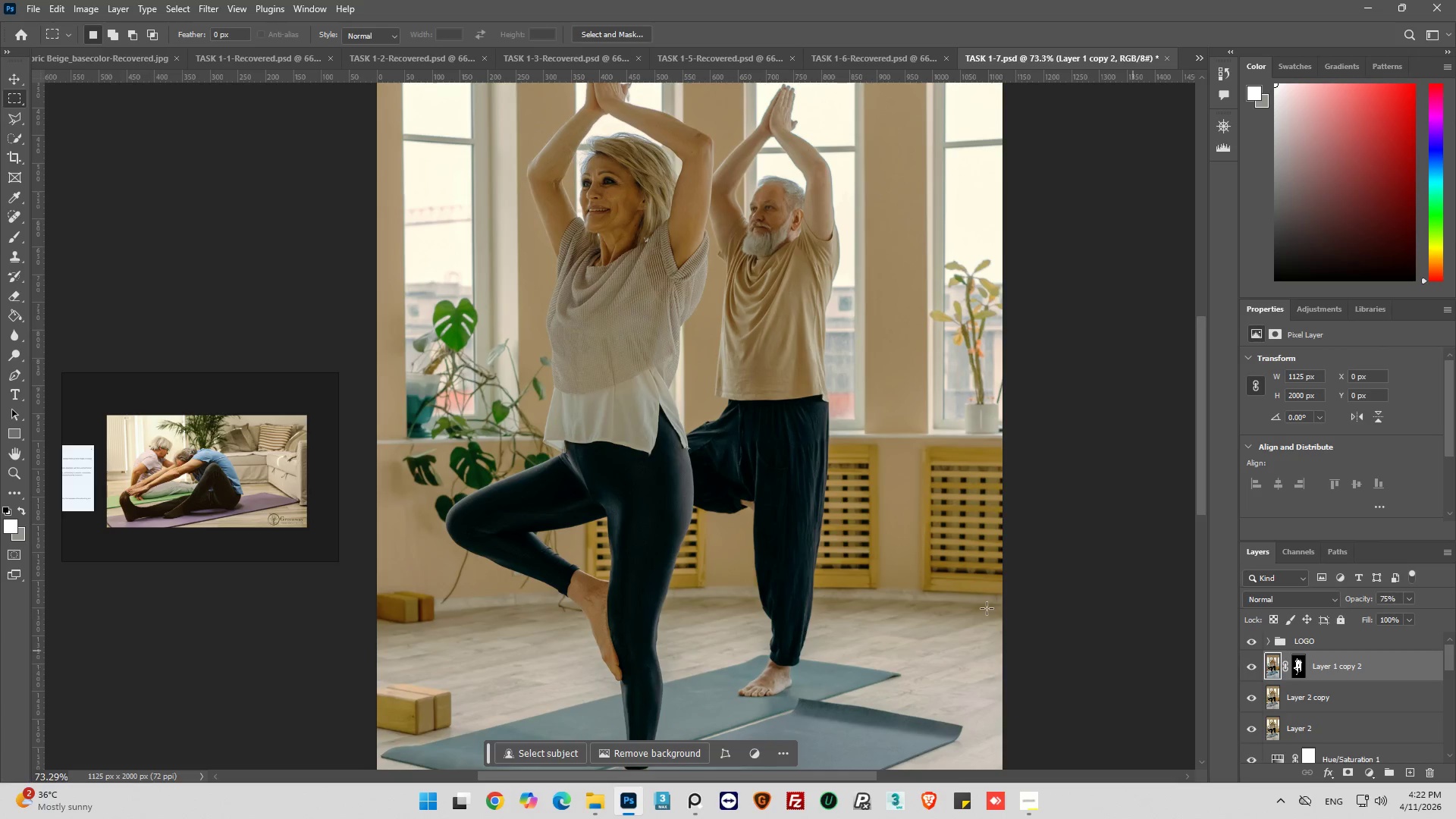 
key(Alt+AltLeft)
 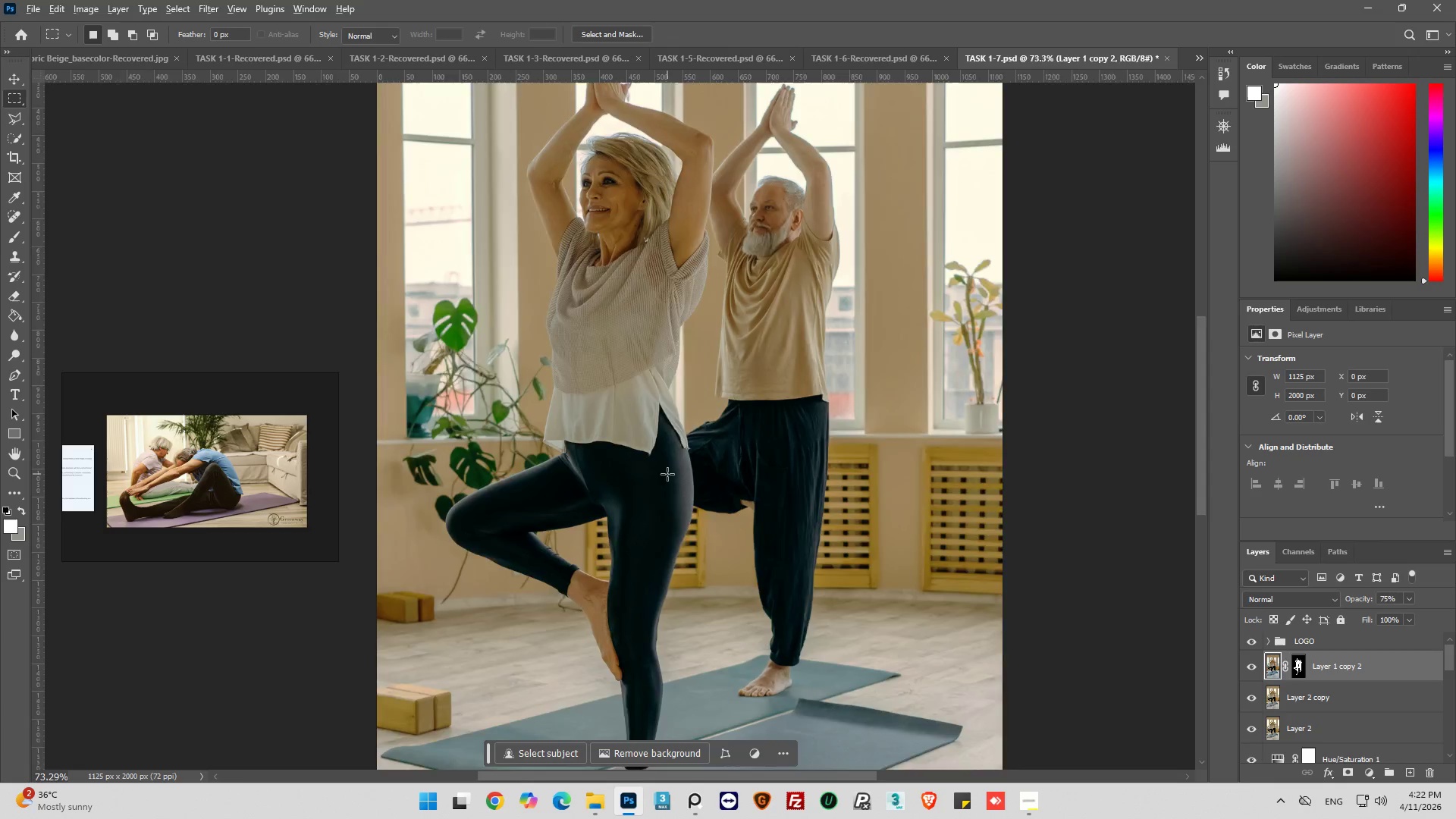 
scroll: coordinate [667, 470], scroll_direction: down, amount: 10.0
 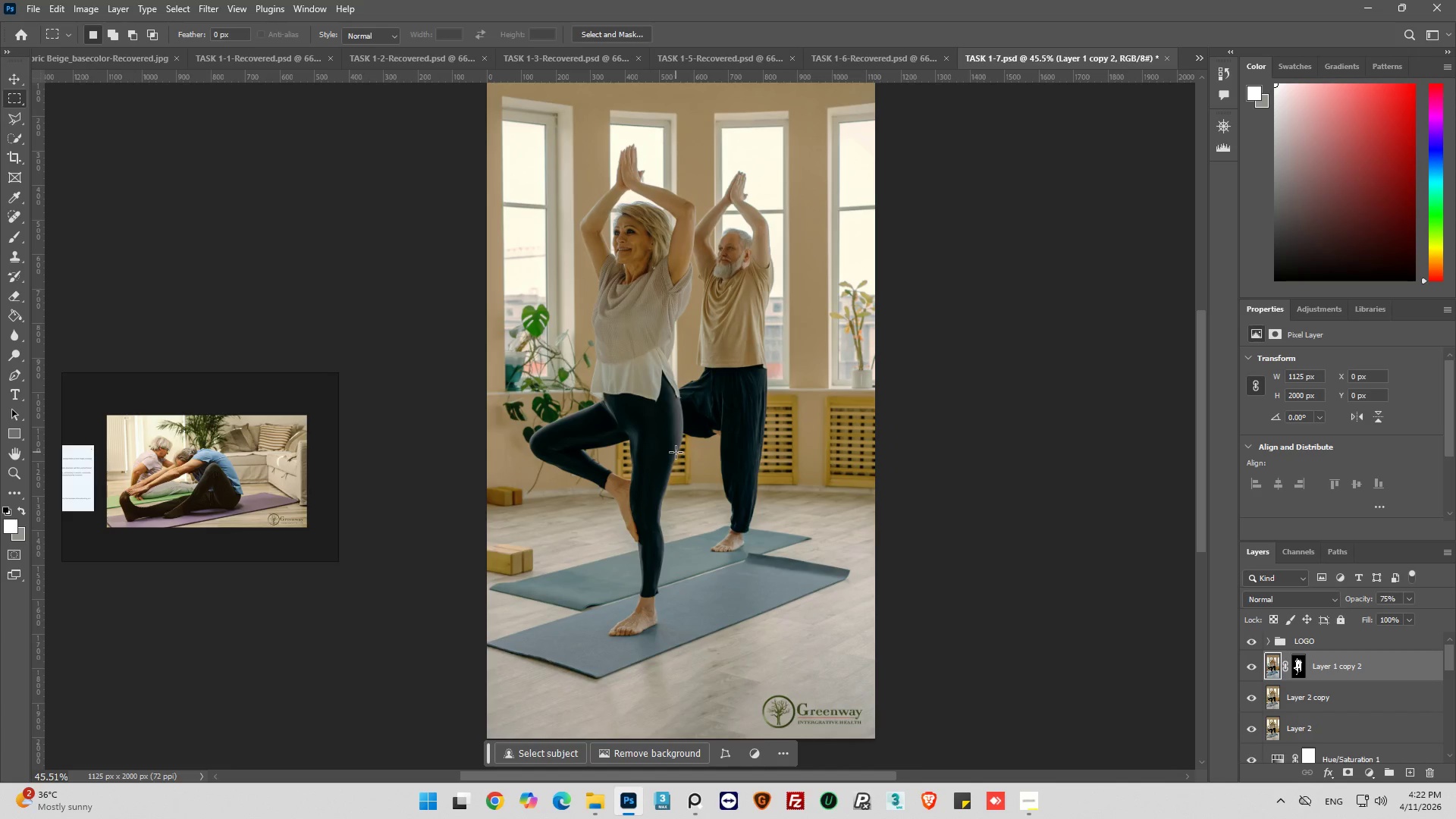 
key(Alt+AltLeft)
 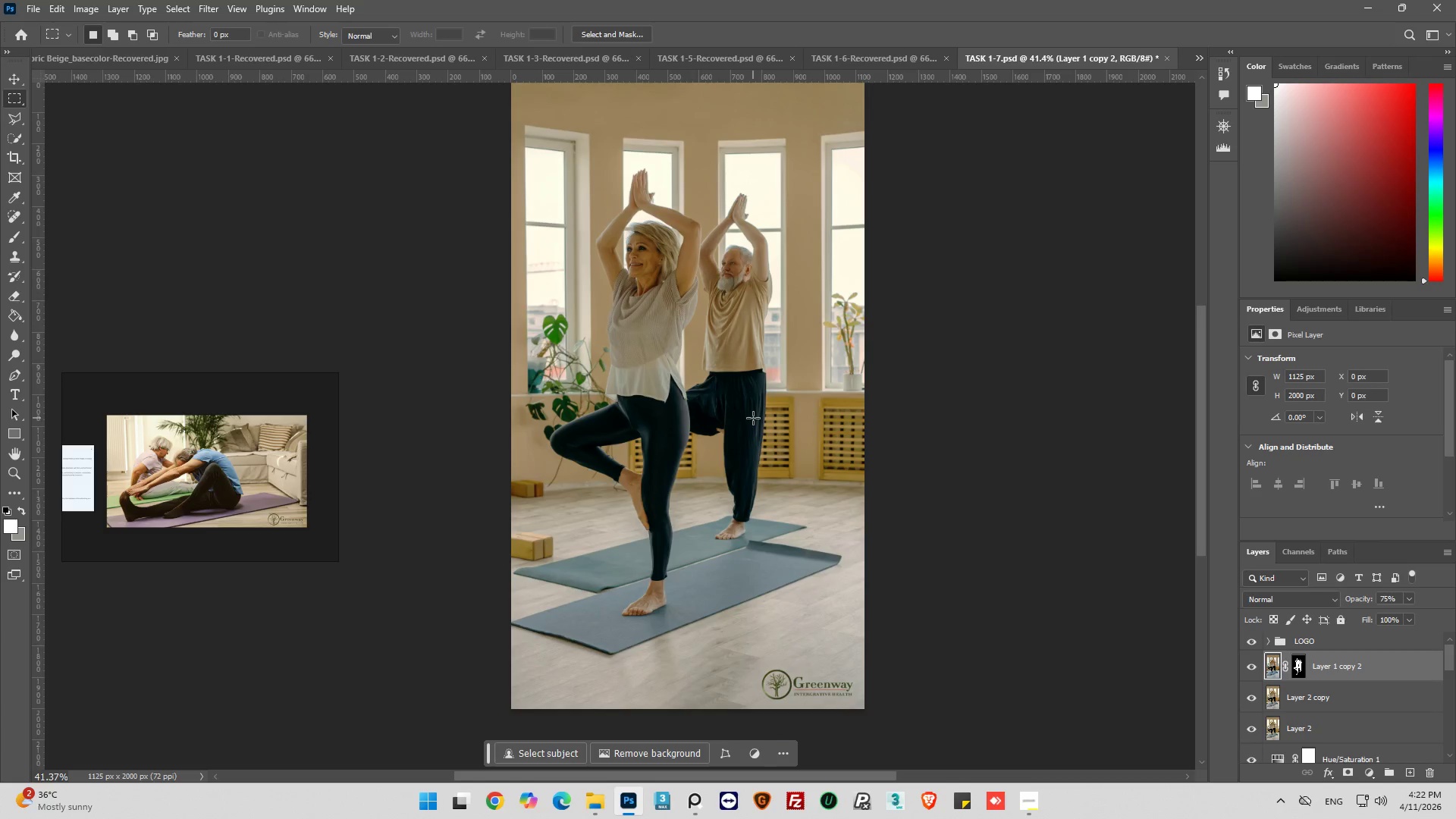 
scroll: coordinate [753, 419], scroll_direction: down, amount: 1.0
 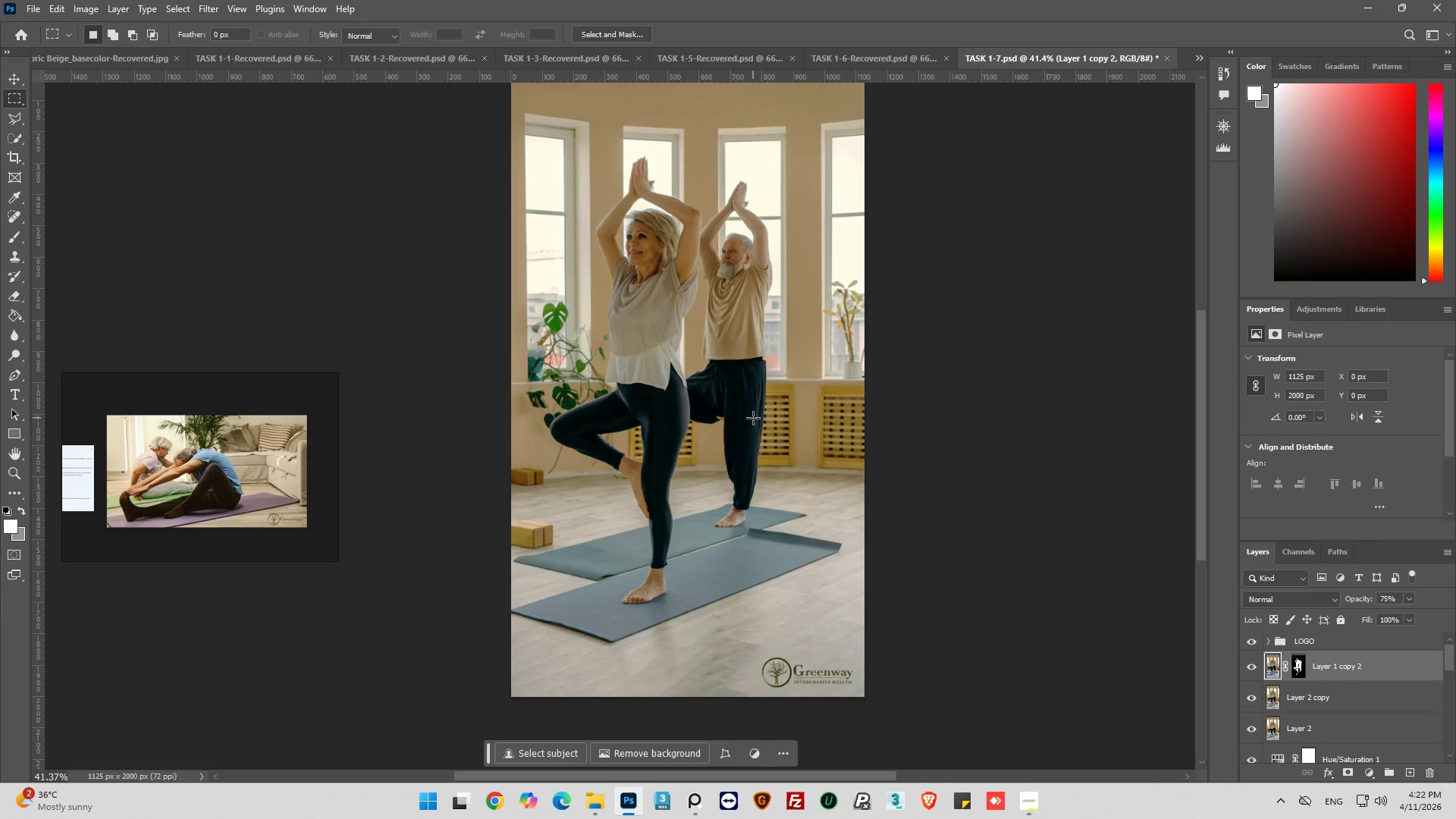 
scroll: coordinate [753, 418], scroll_direction: up, amount: 2.0
 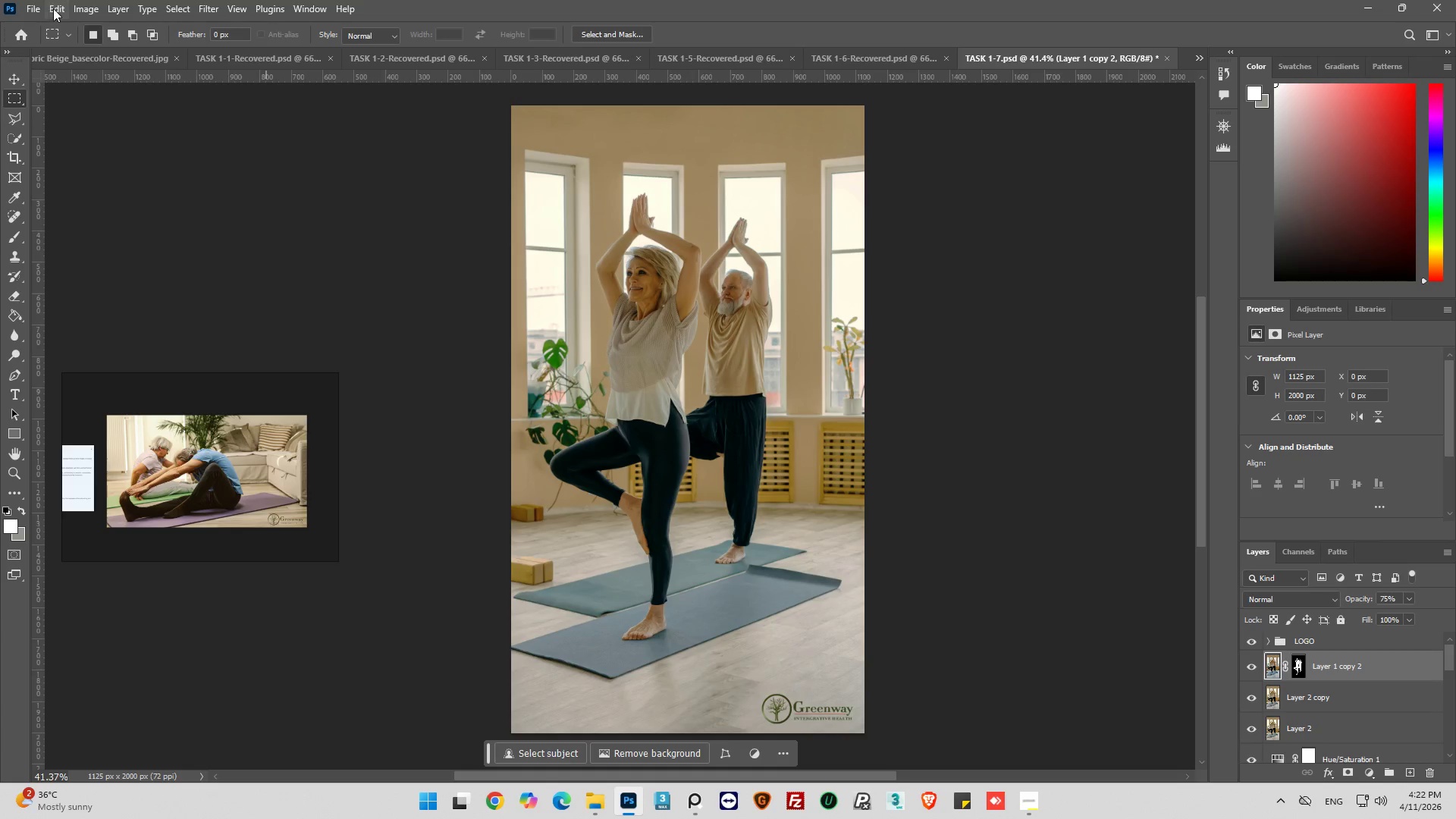 
left_click([58, 8])
 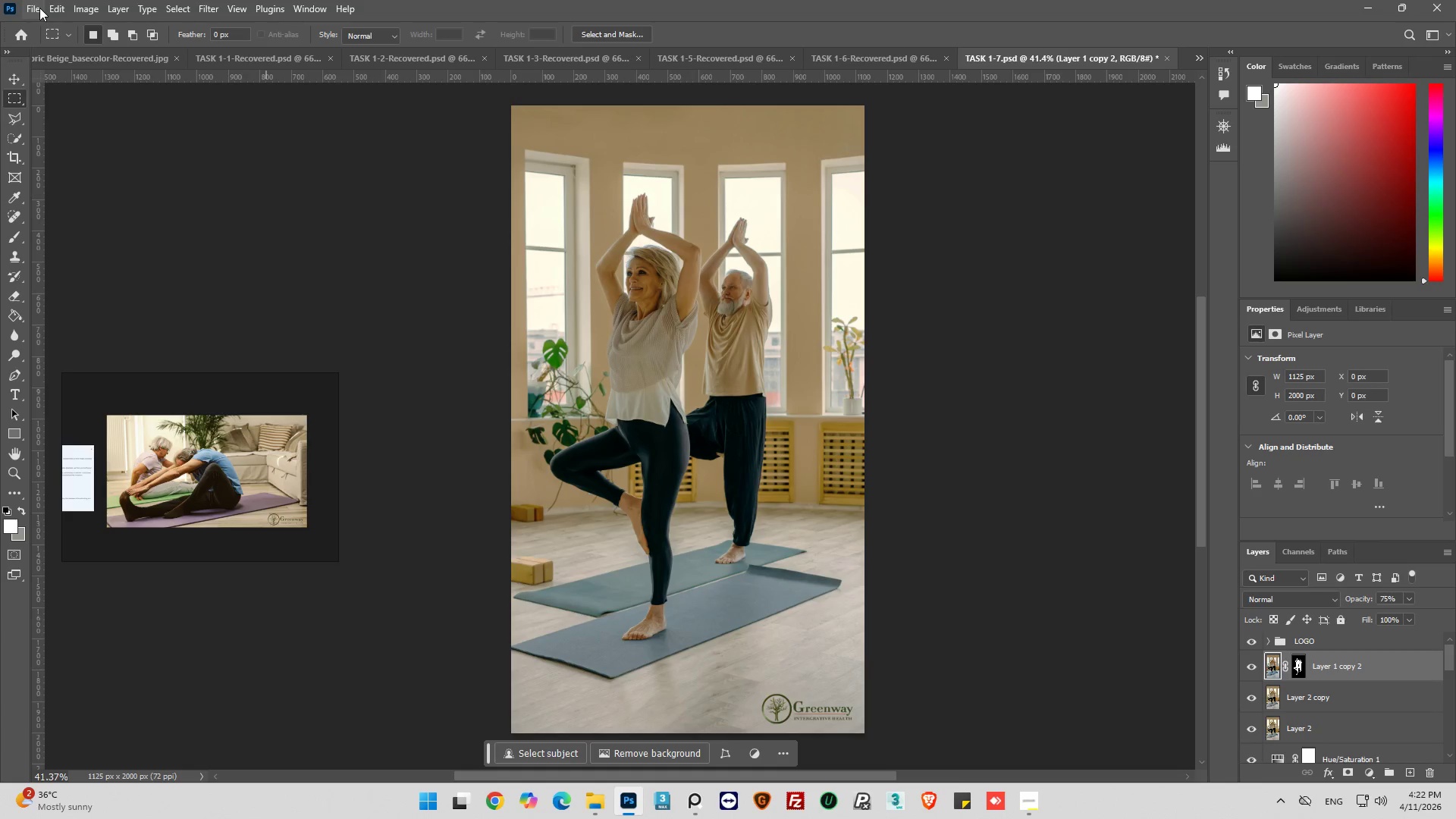 
left_click([39, 8])
 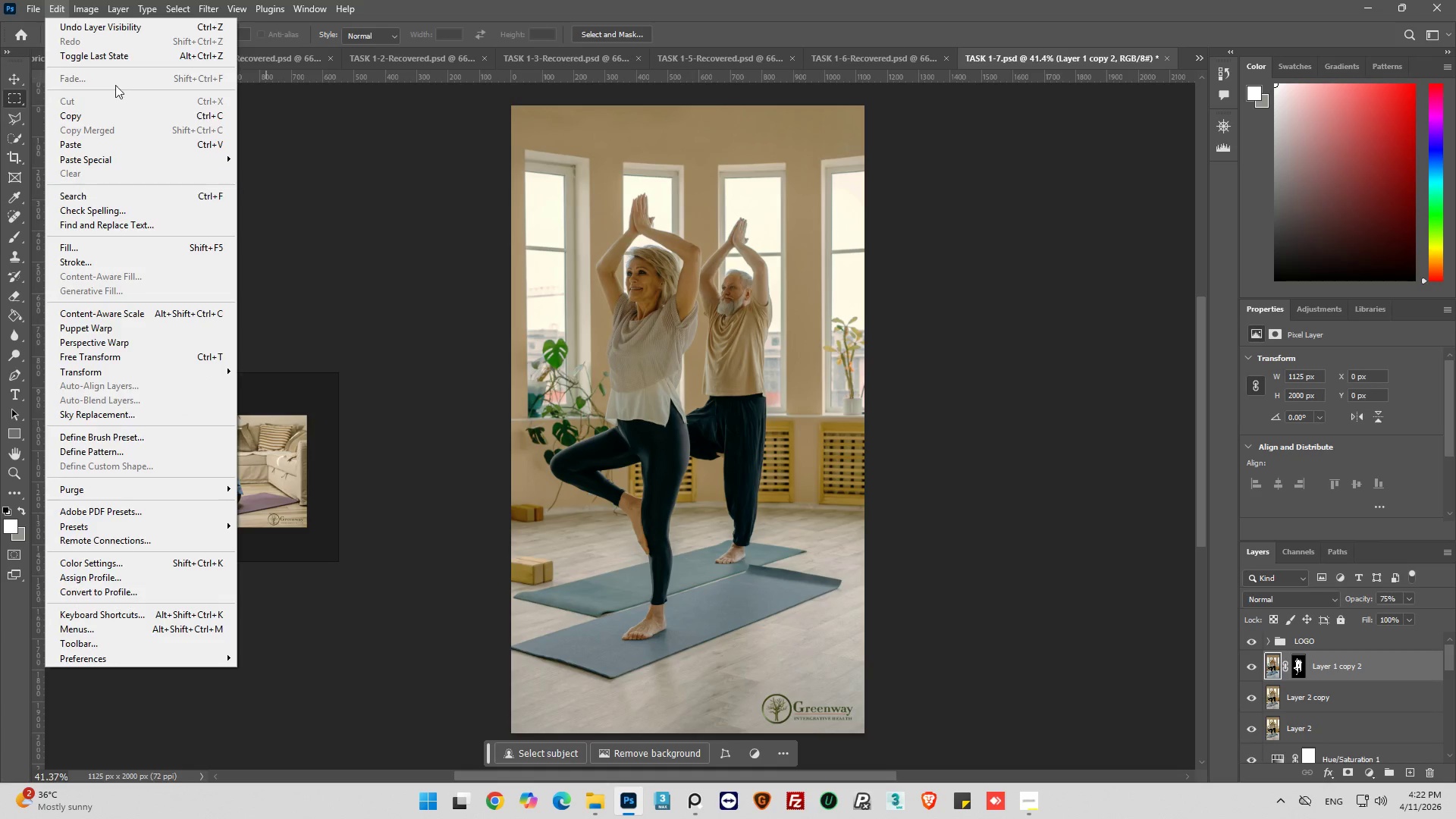 
mouse_move([41, 17])
 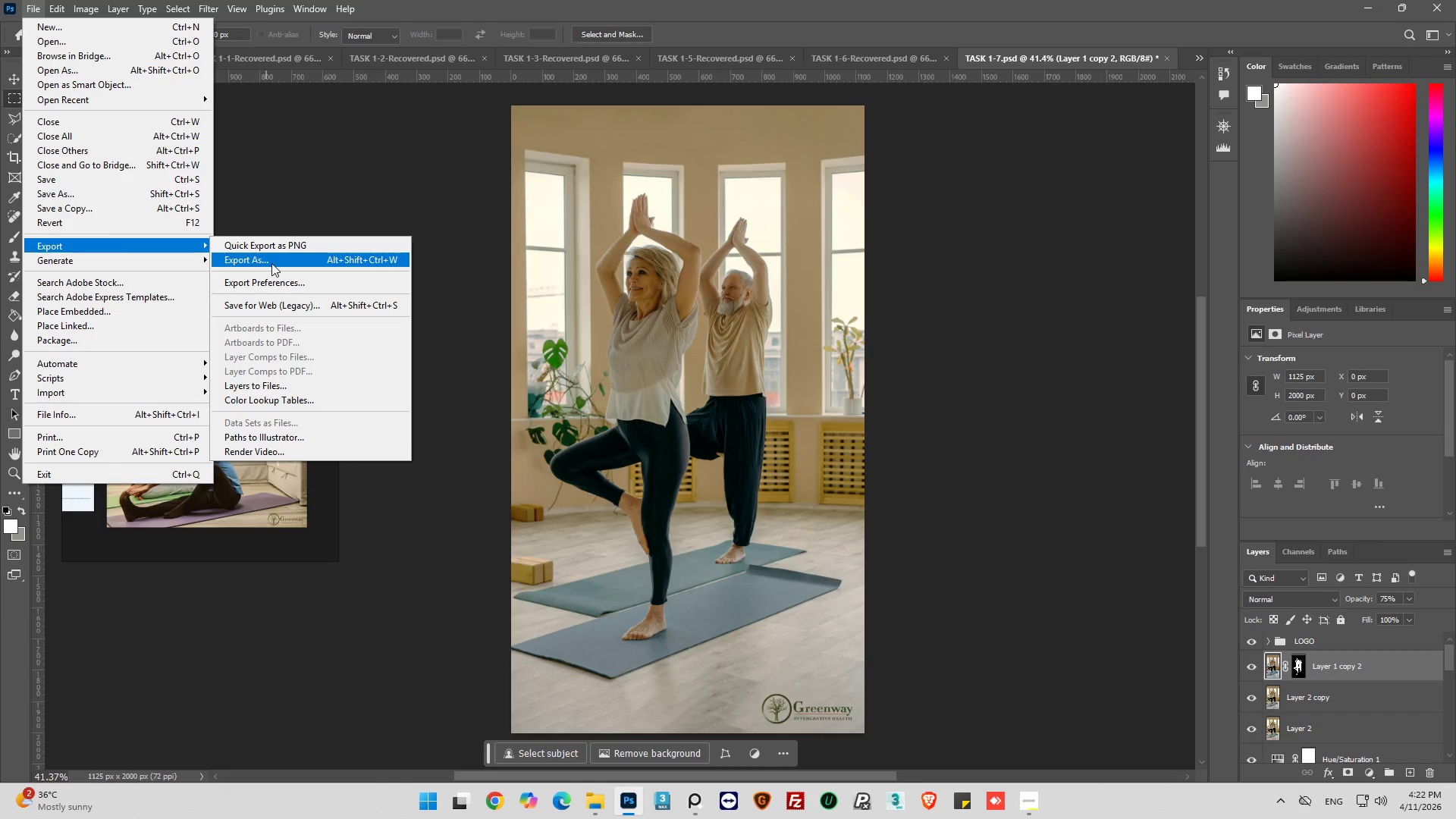 
left_click([271, 263])
 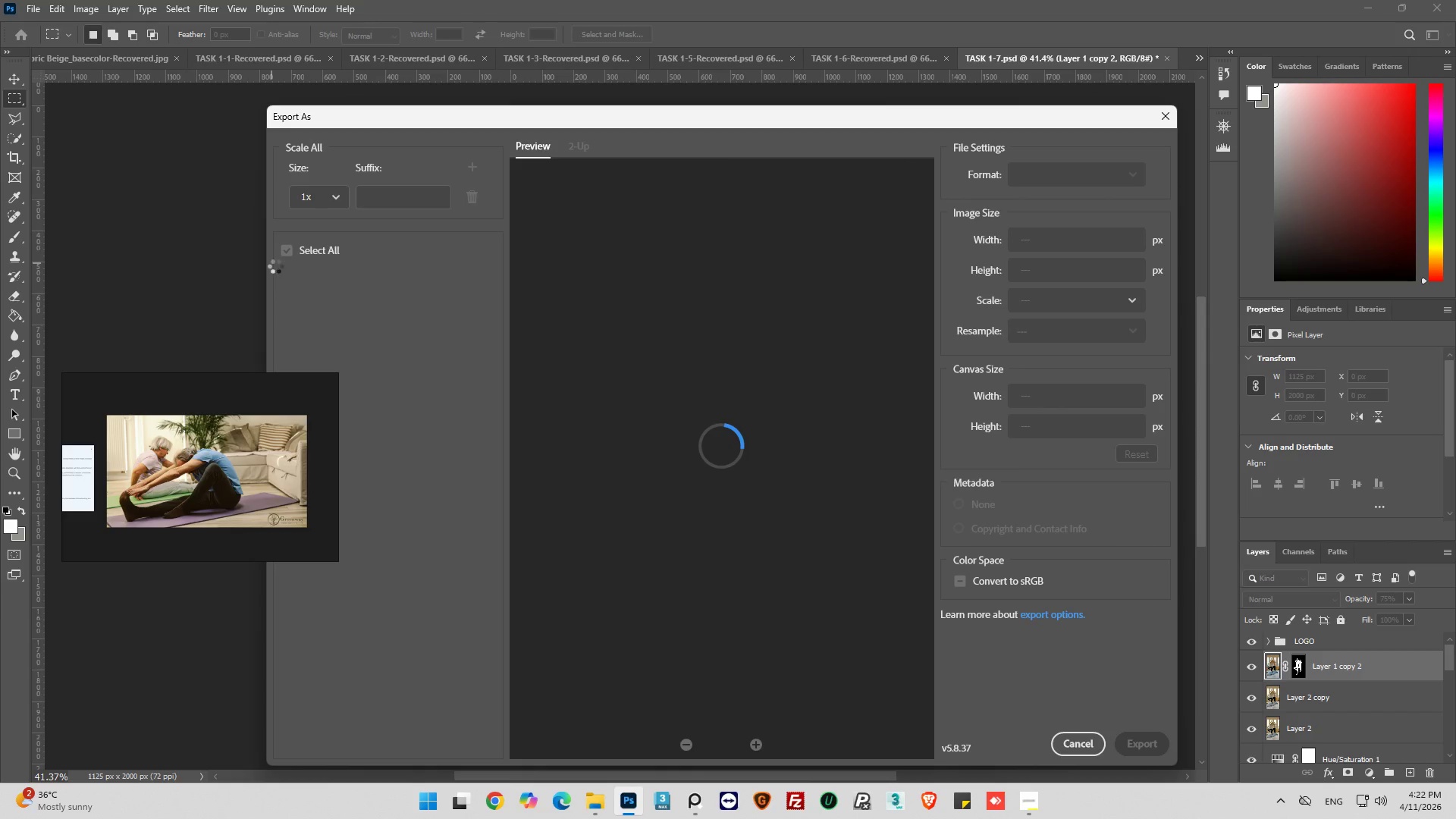 
mouse_move([325, 302])
 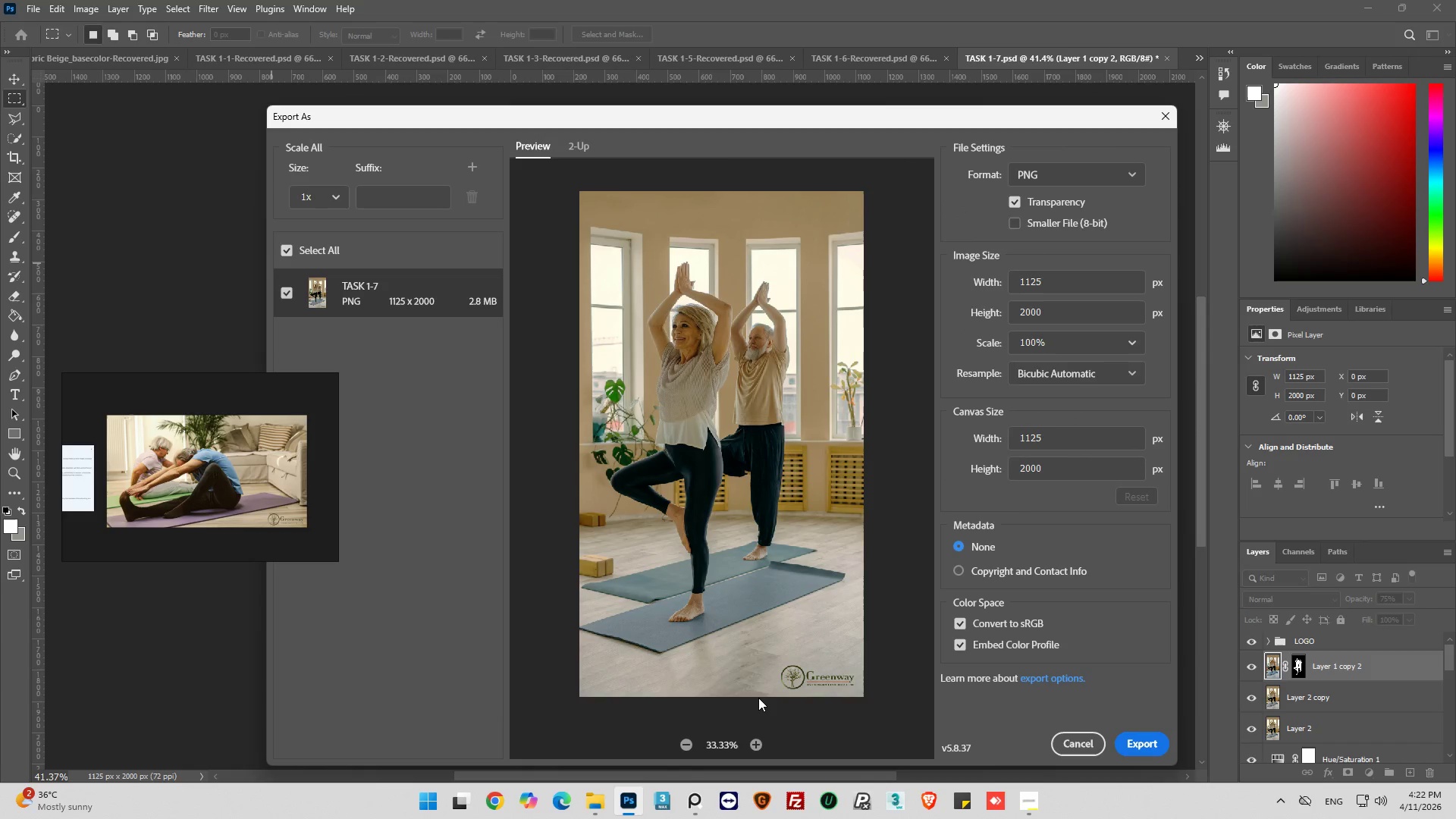 
wait(5.75)
 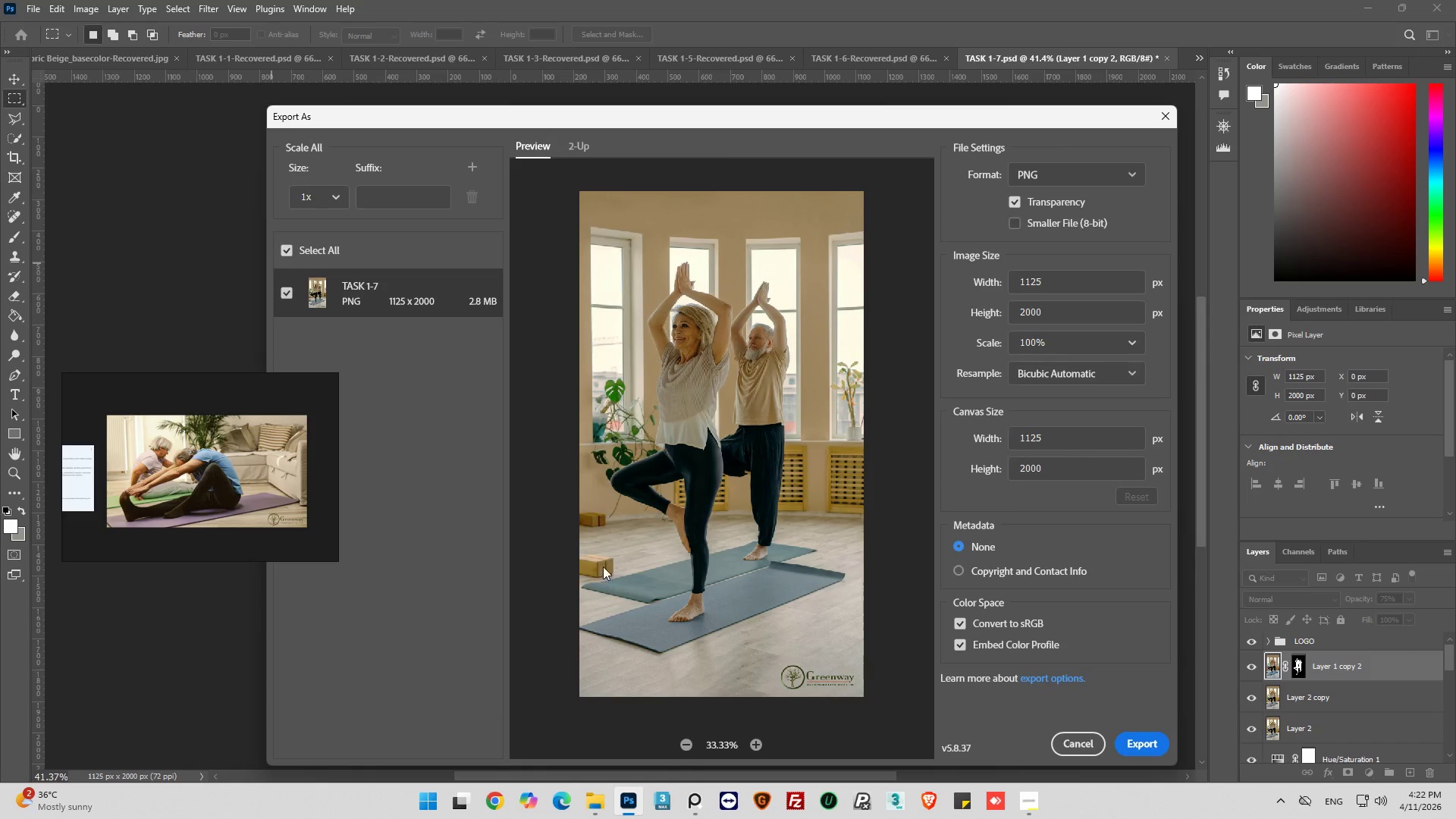 
left_click([1149, 746])
 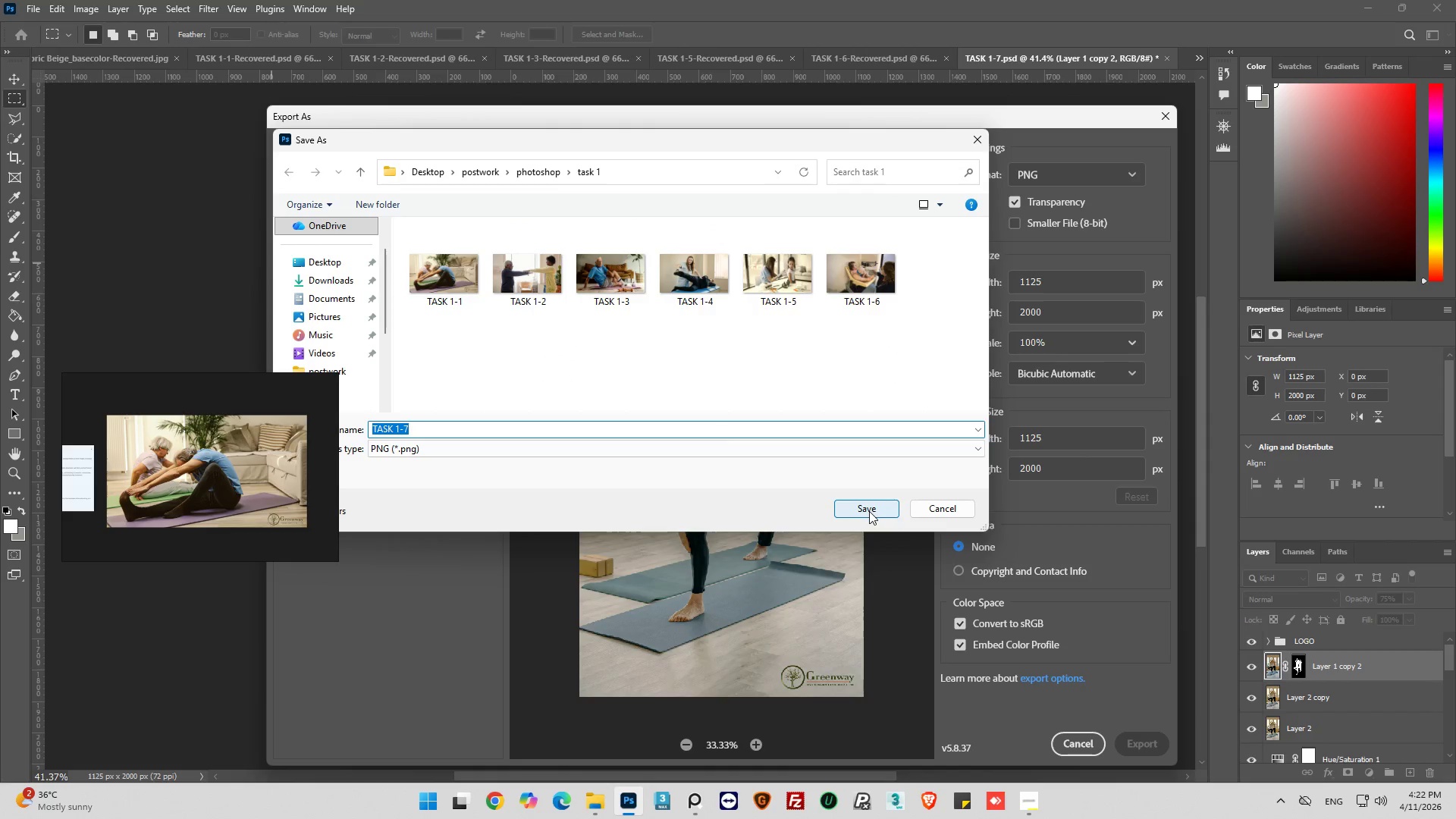 
wait(5.62)
 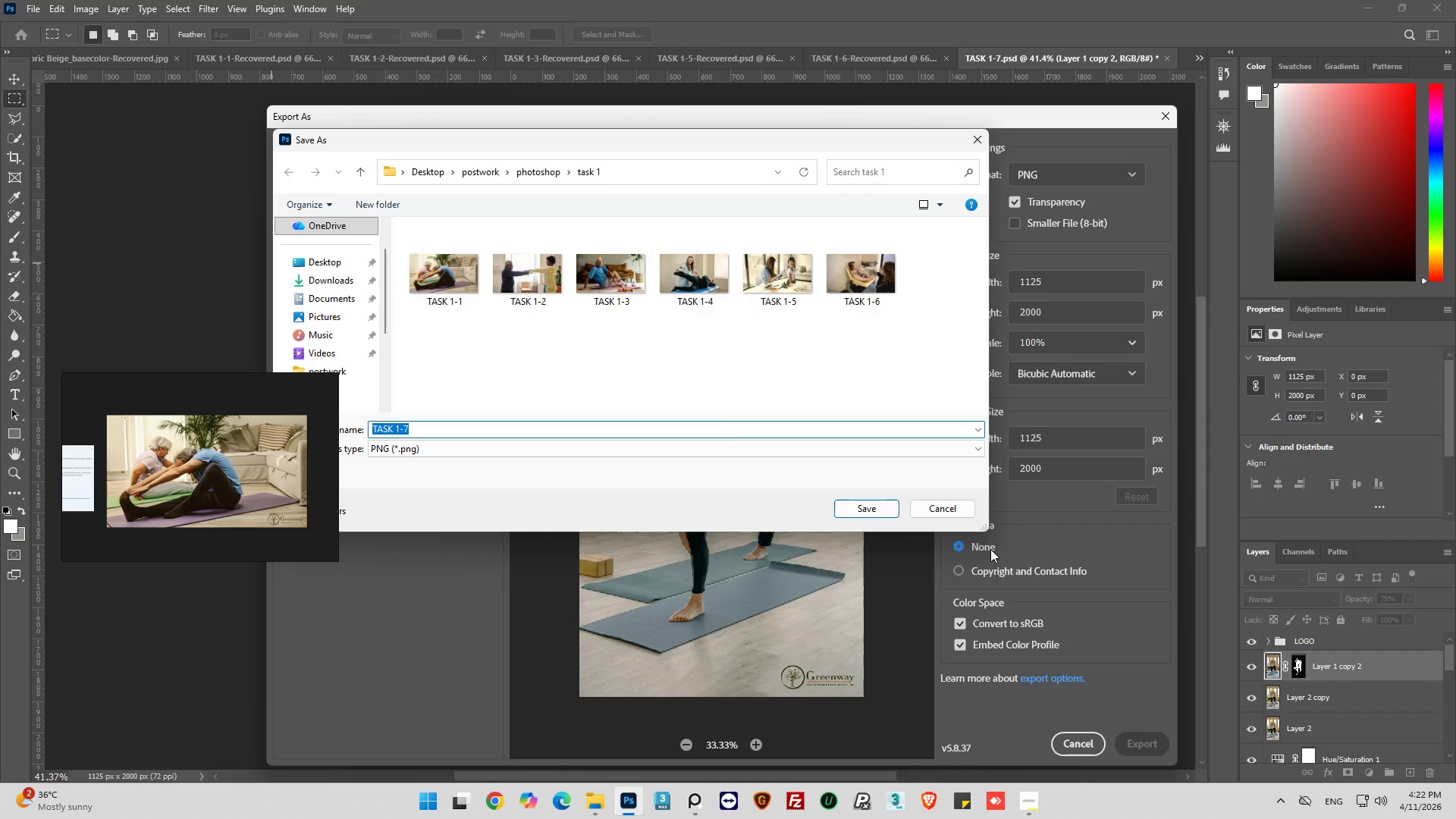 
left_click([875, 509])
 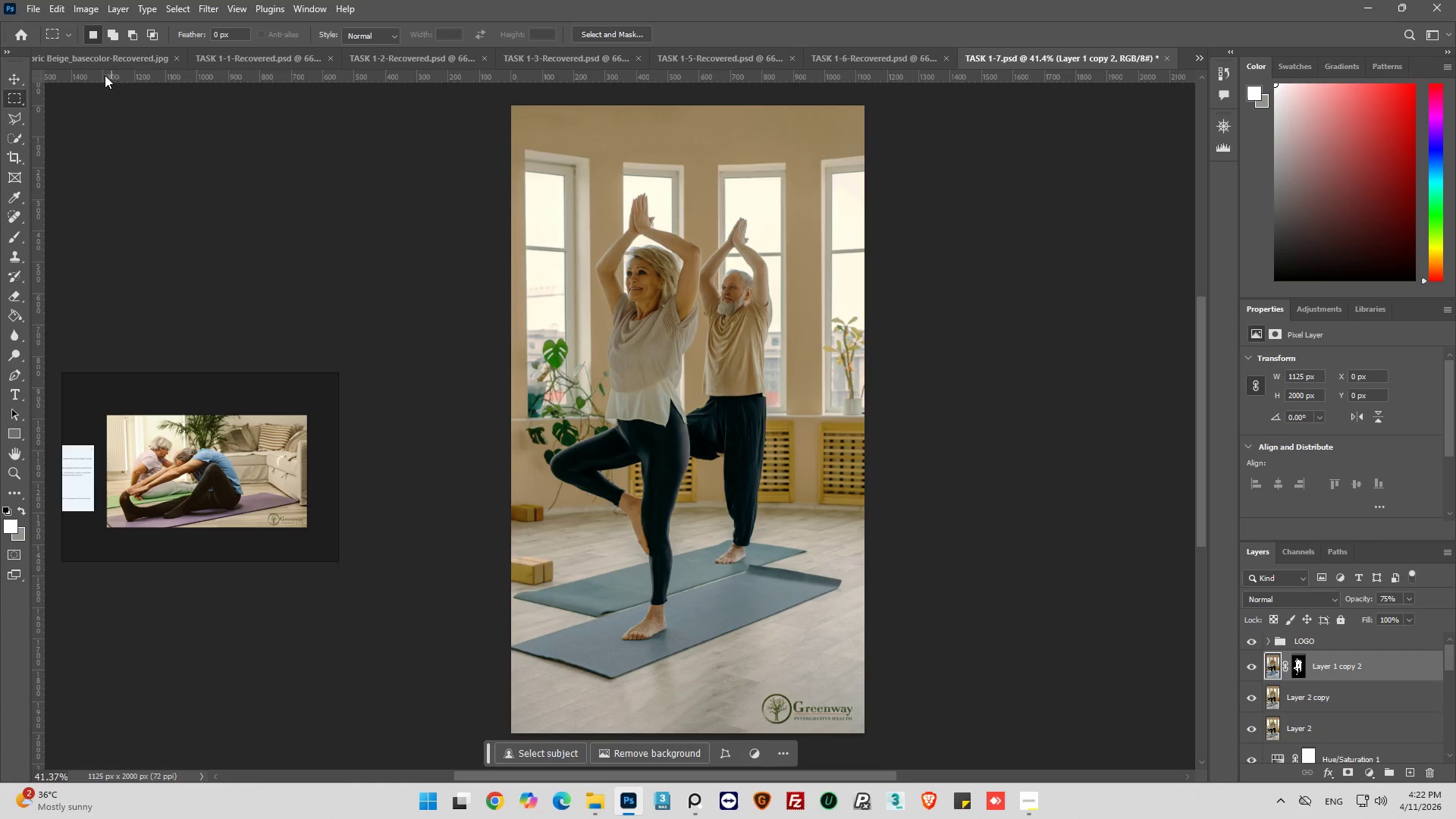 
wait(6.55)
 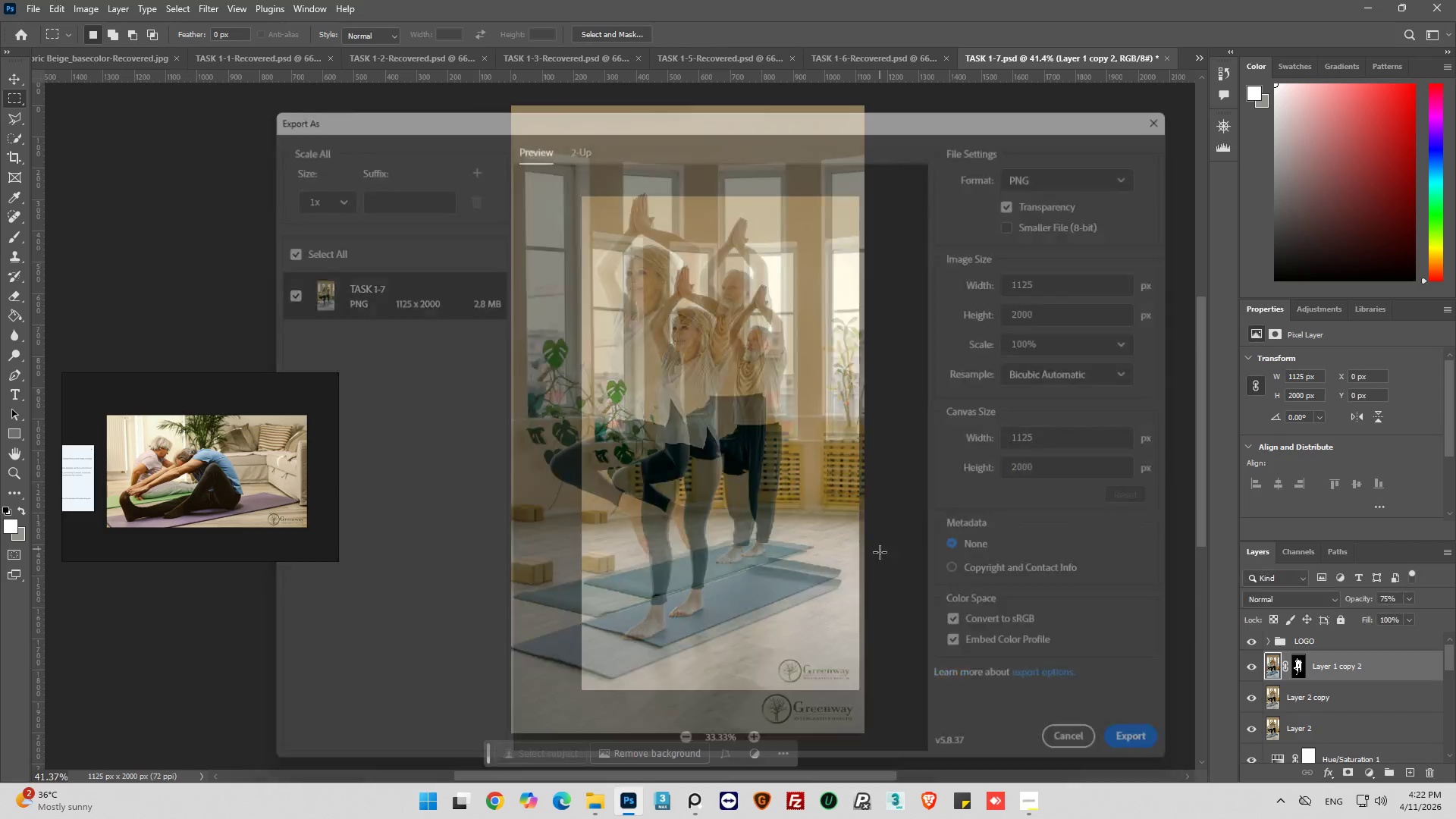 
left_click([1032, 794])